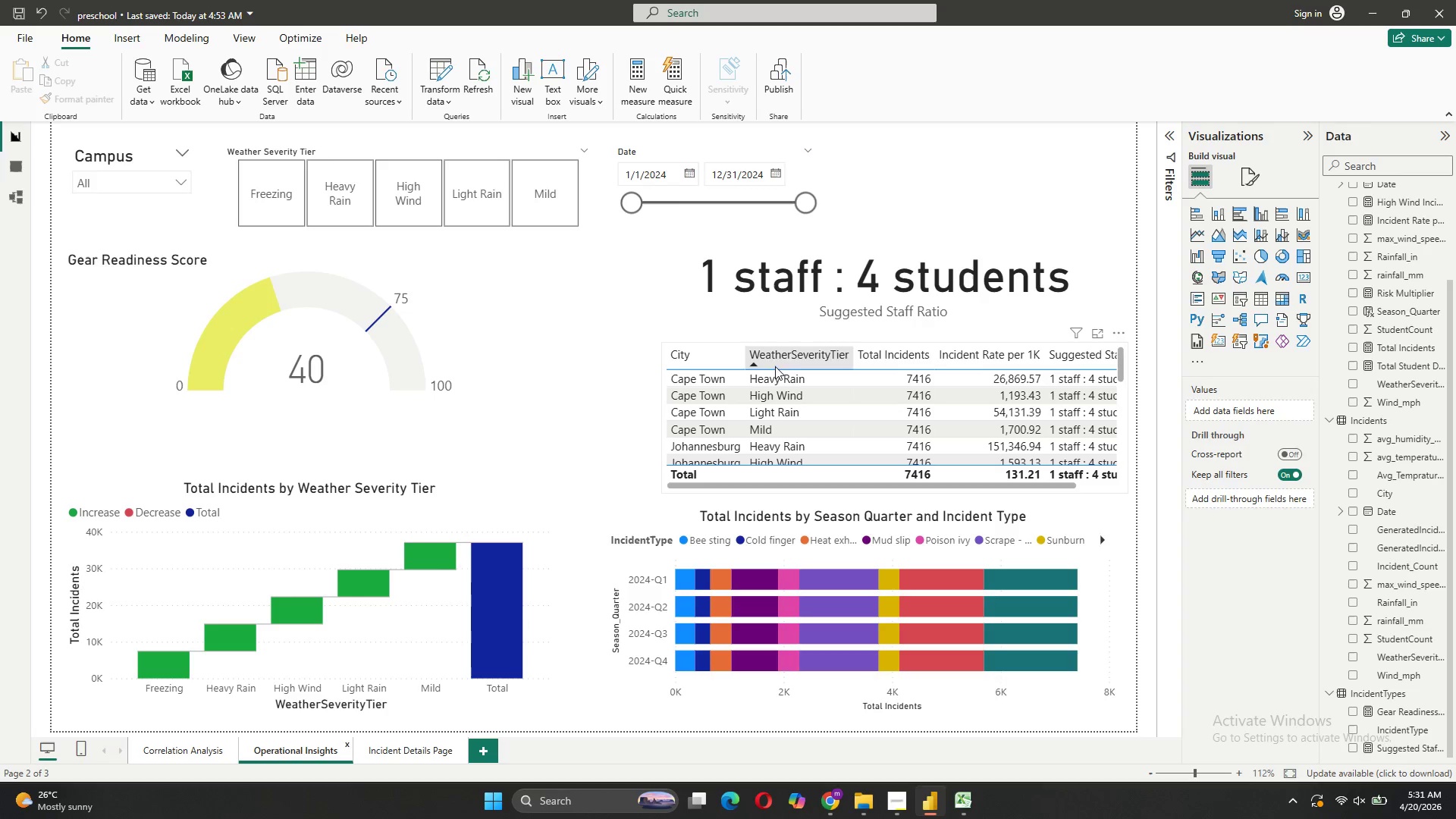 
scroll: coordinate [736, 440], scroll_direction: down, amount: 4.0
 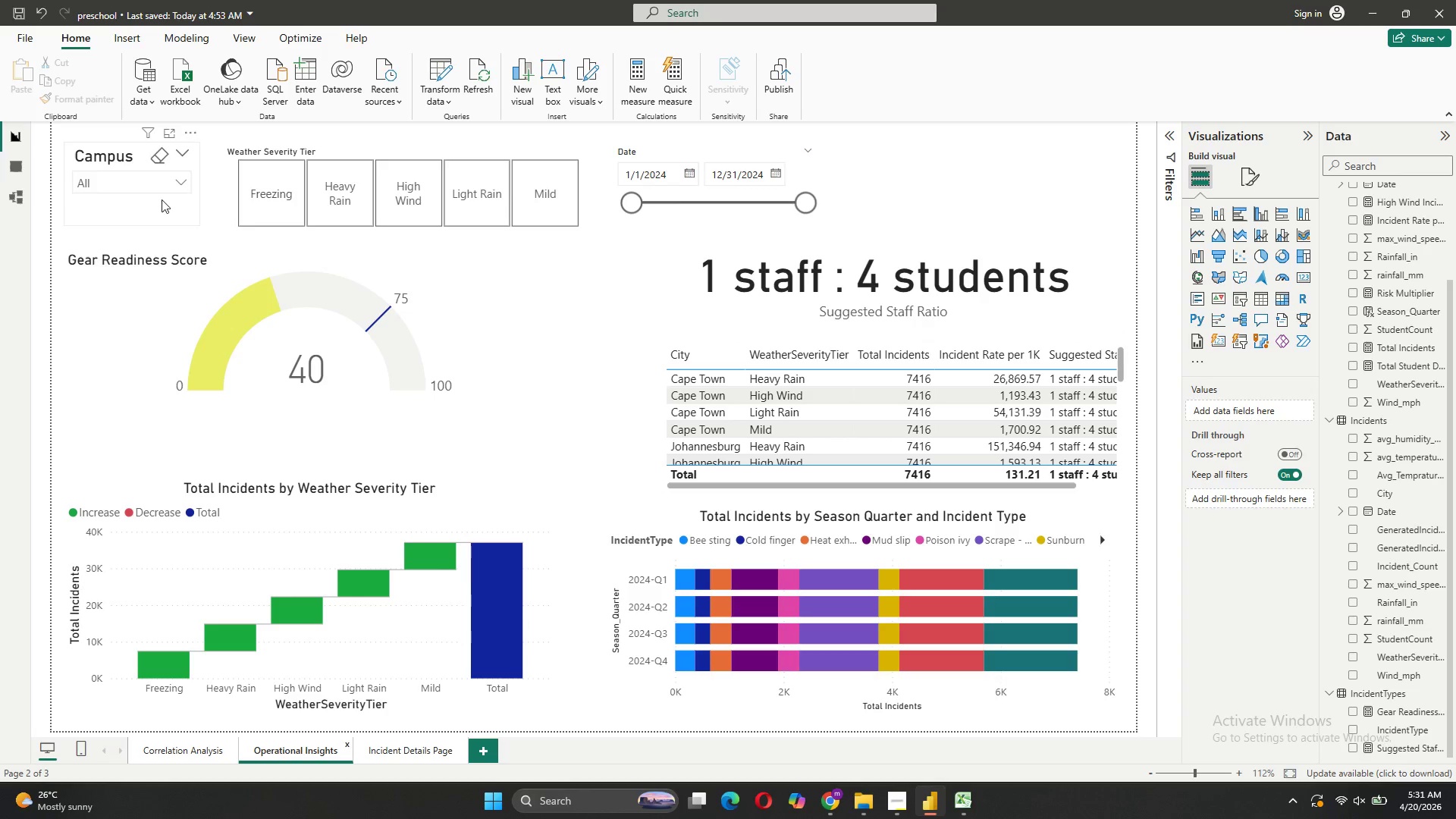 
left_click([180, 186])
 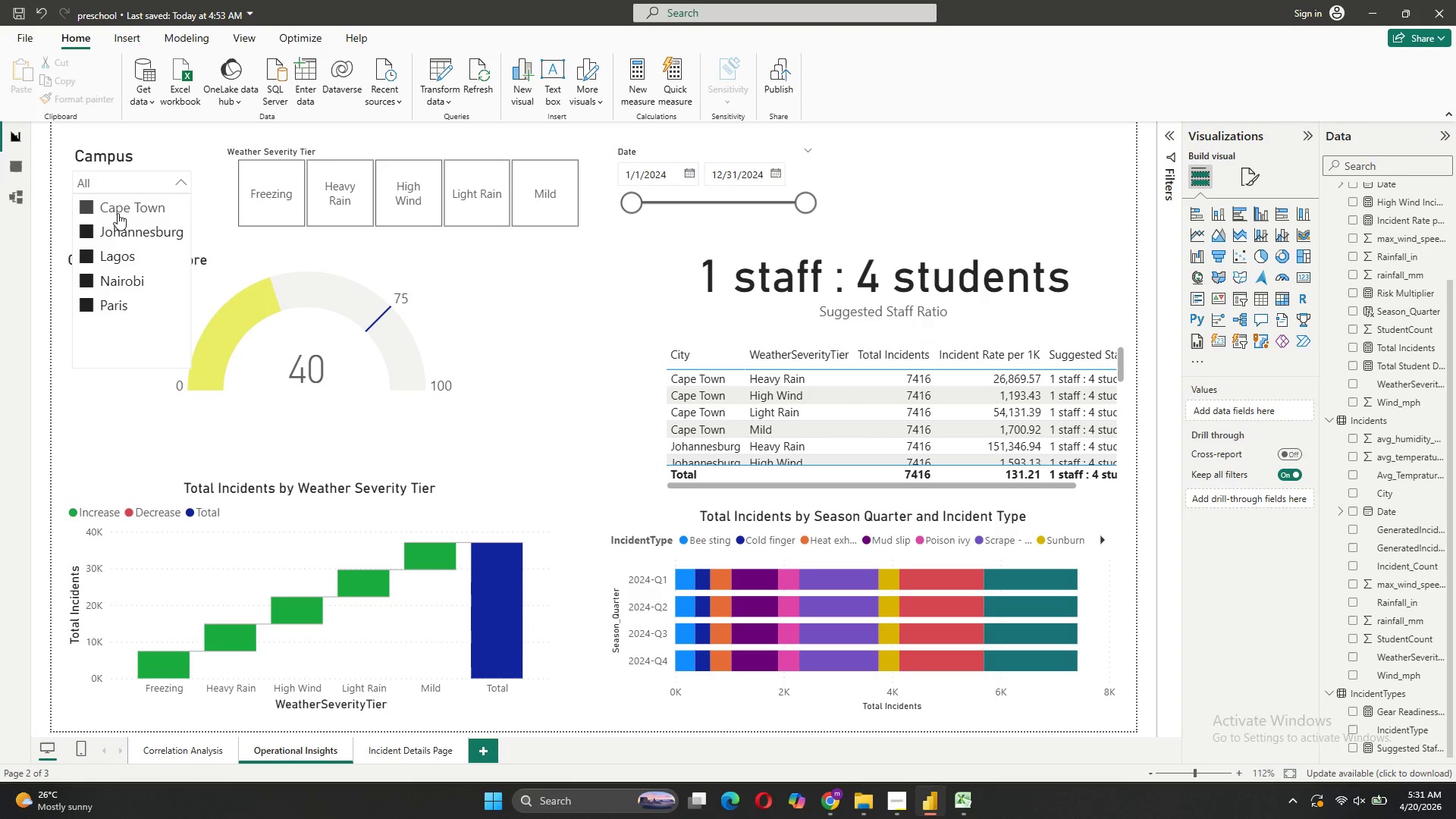 
scroll: coordinate [144, 271], scroll_direction: up, amount: 4.0
 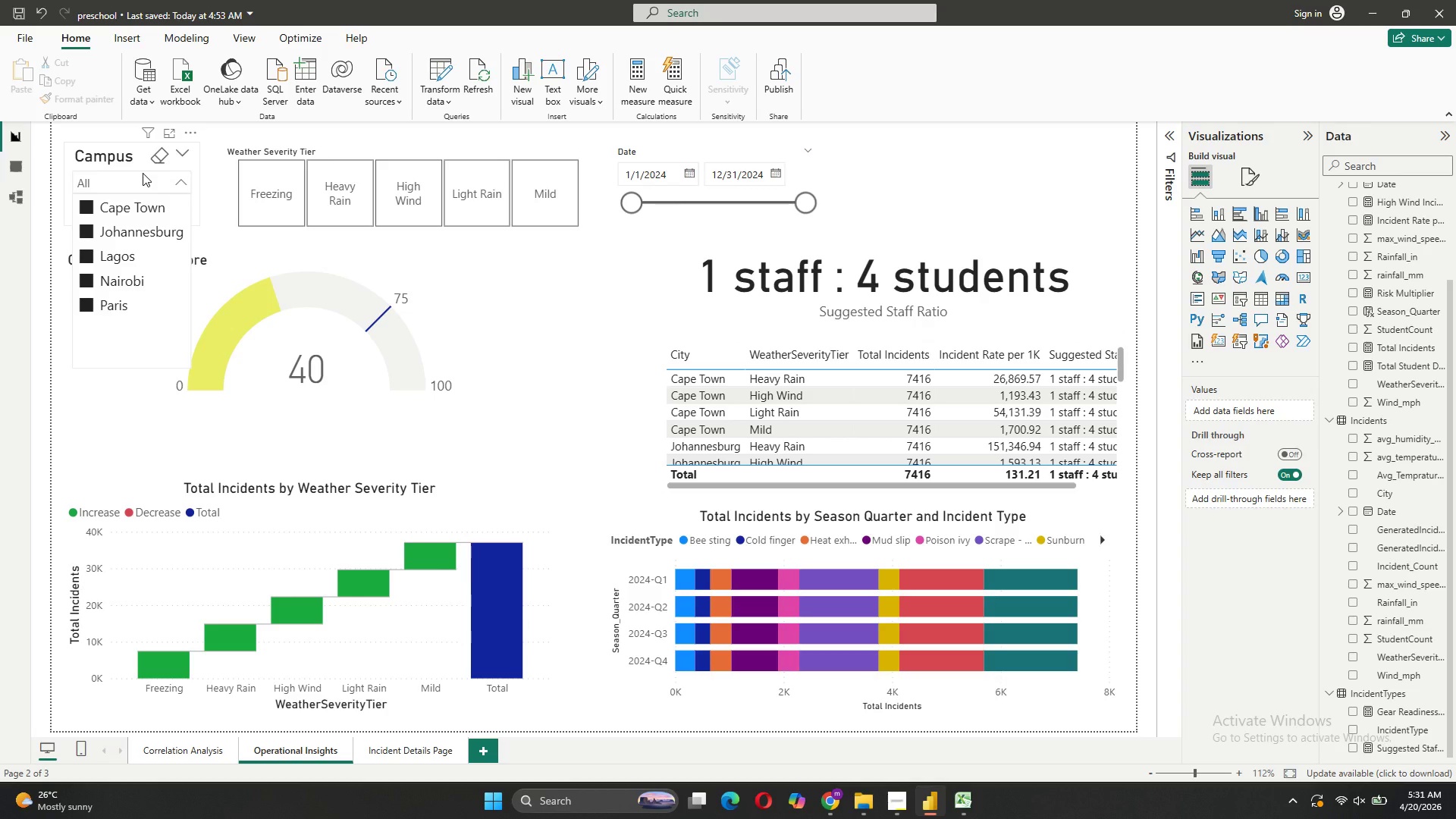 
left_click([142, 163])
 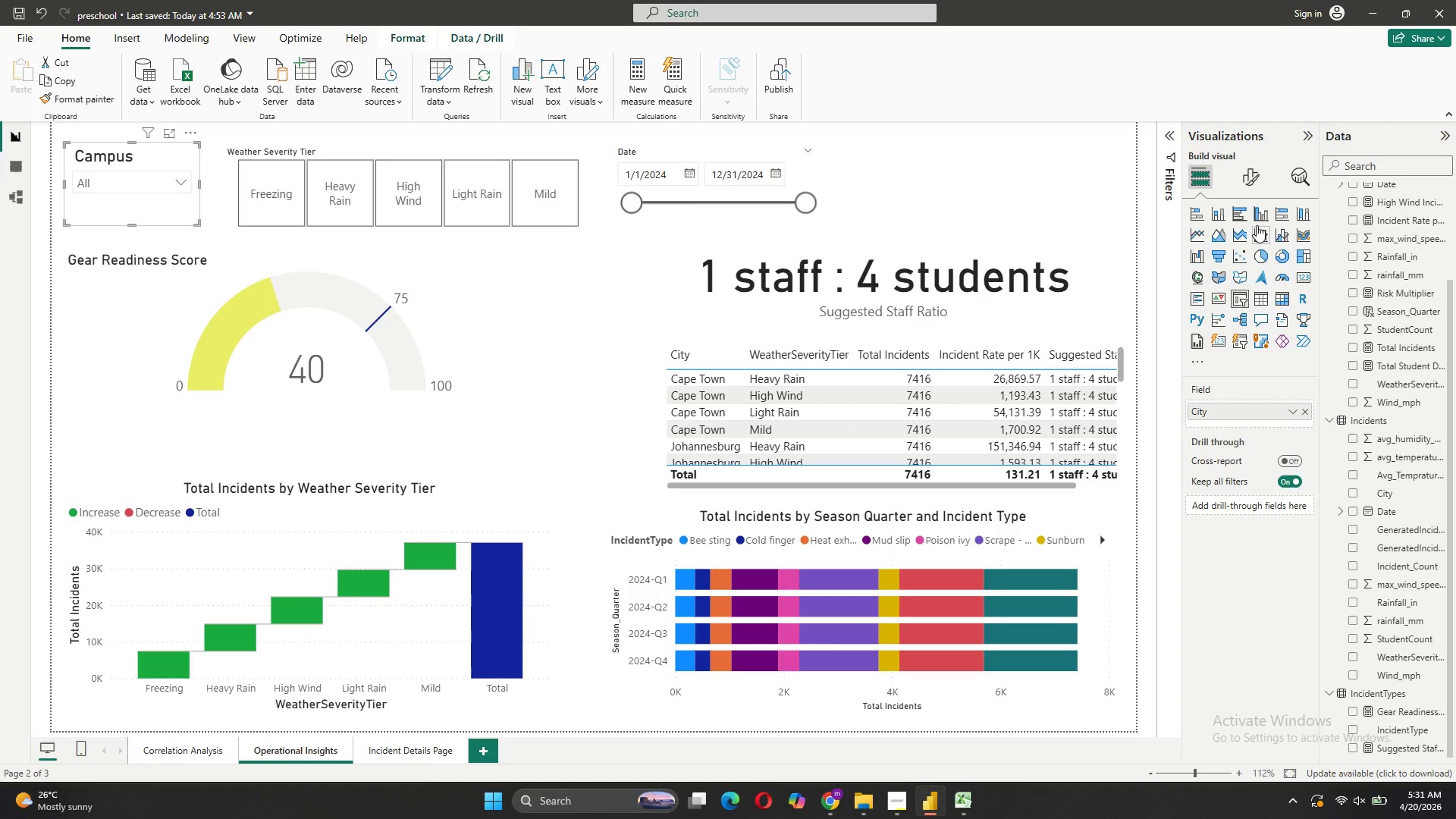 
left_click([1251, 171])
 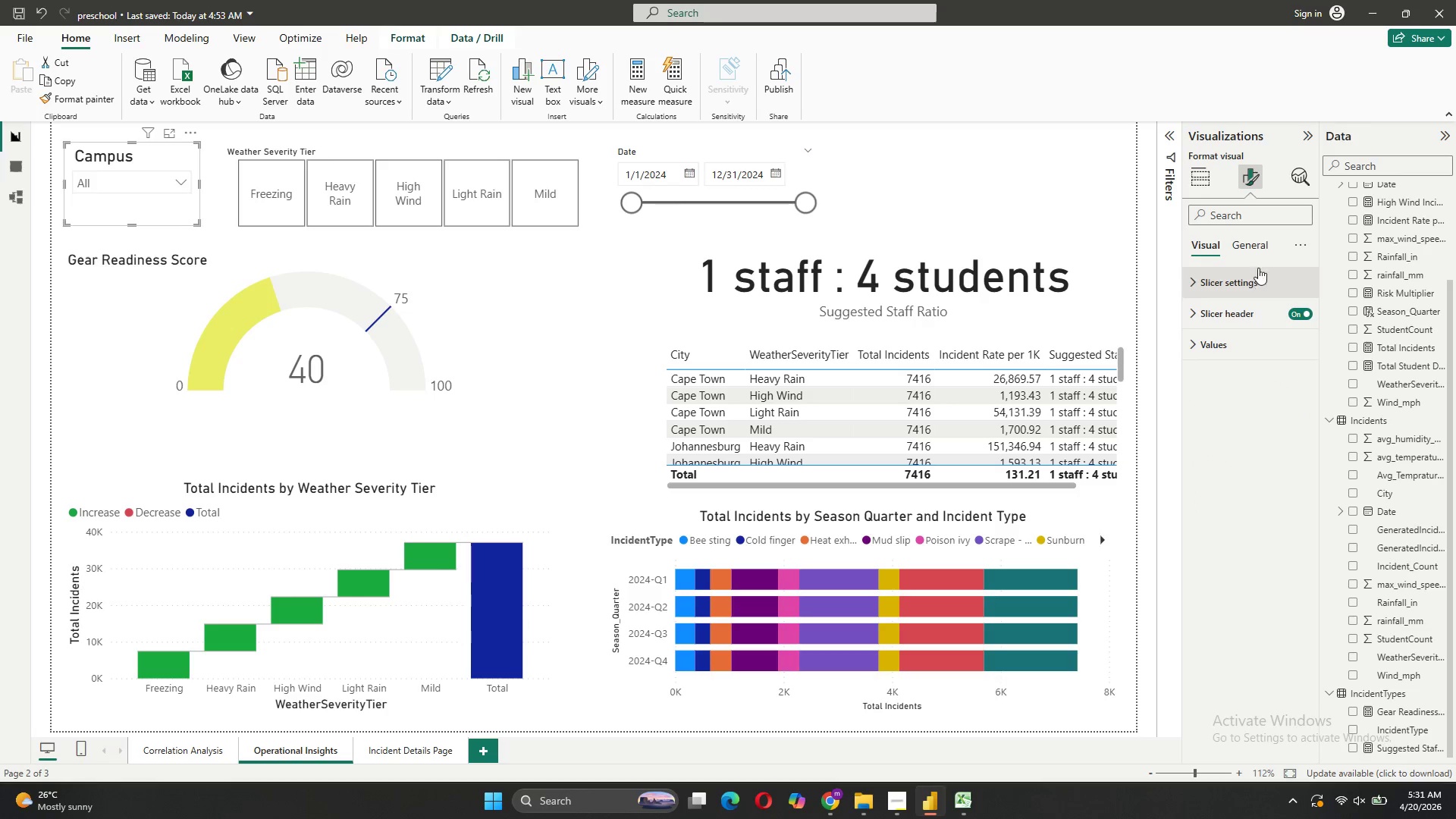 
left_click([1257, 249])
 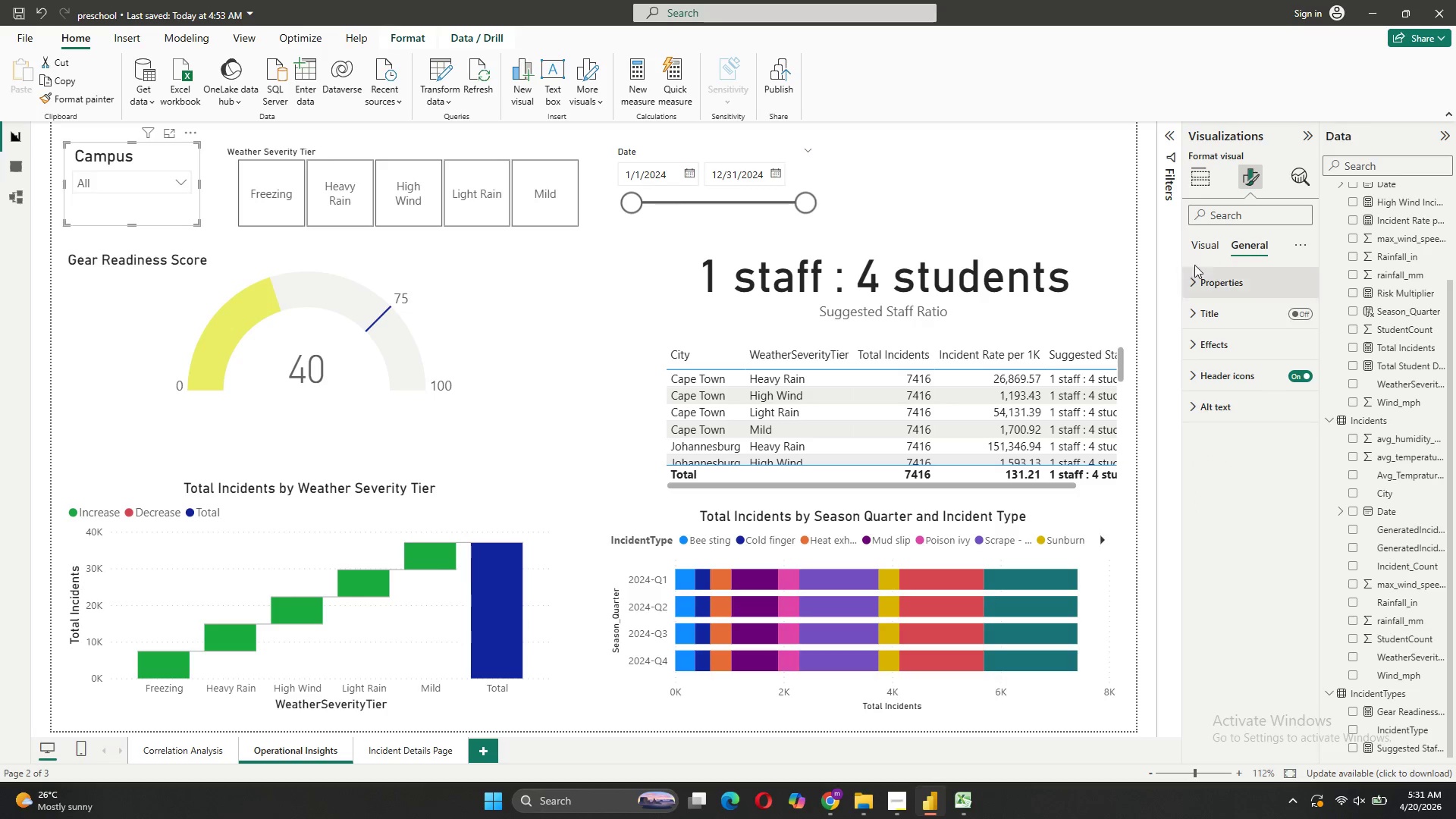 
left_click([1189, 243])
 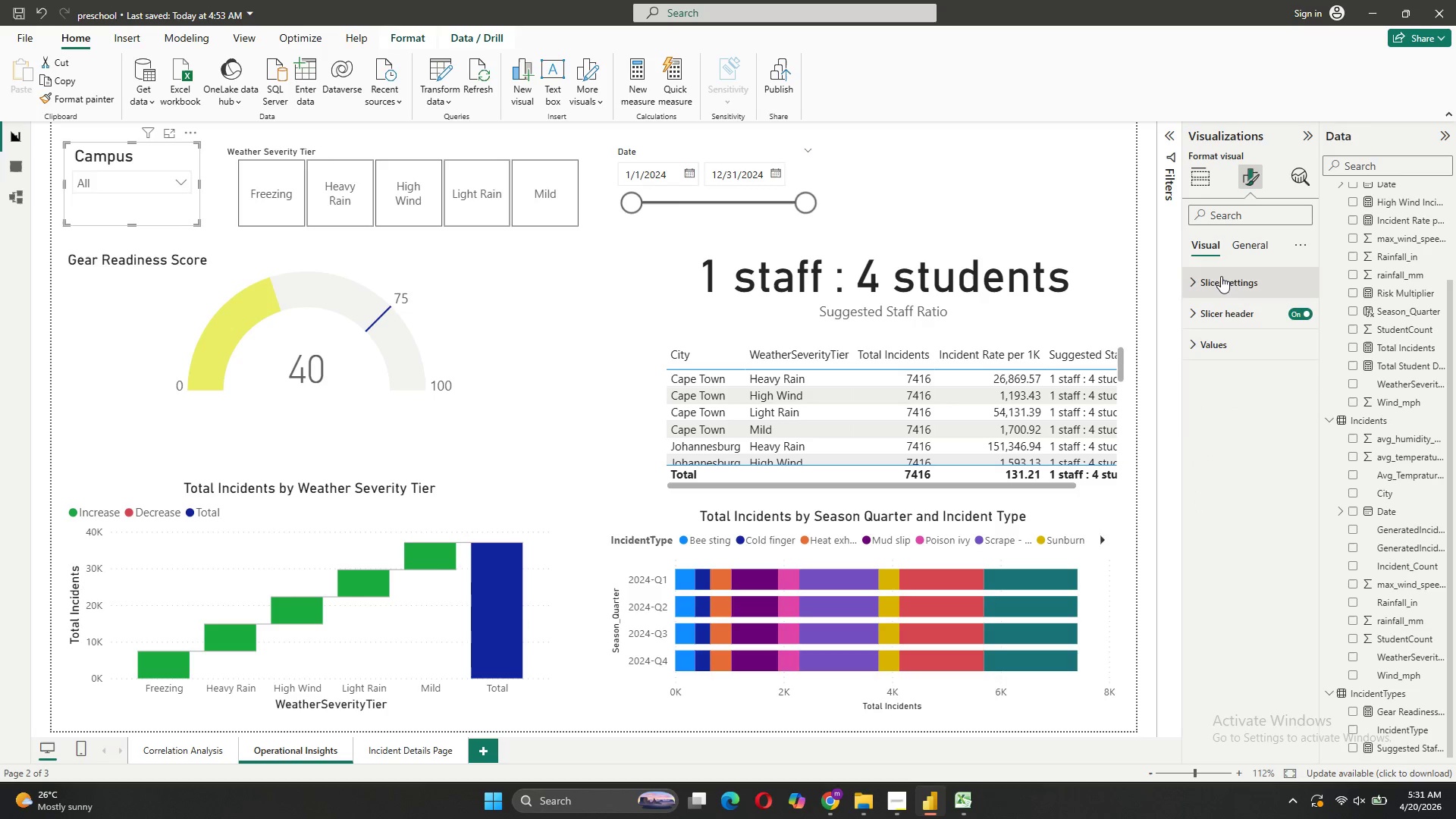 
left_click([1220, 278])
 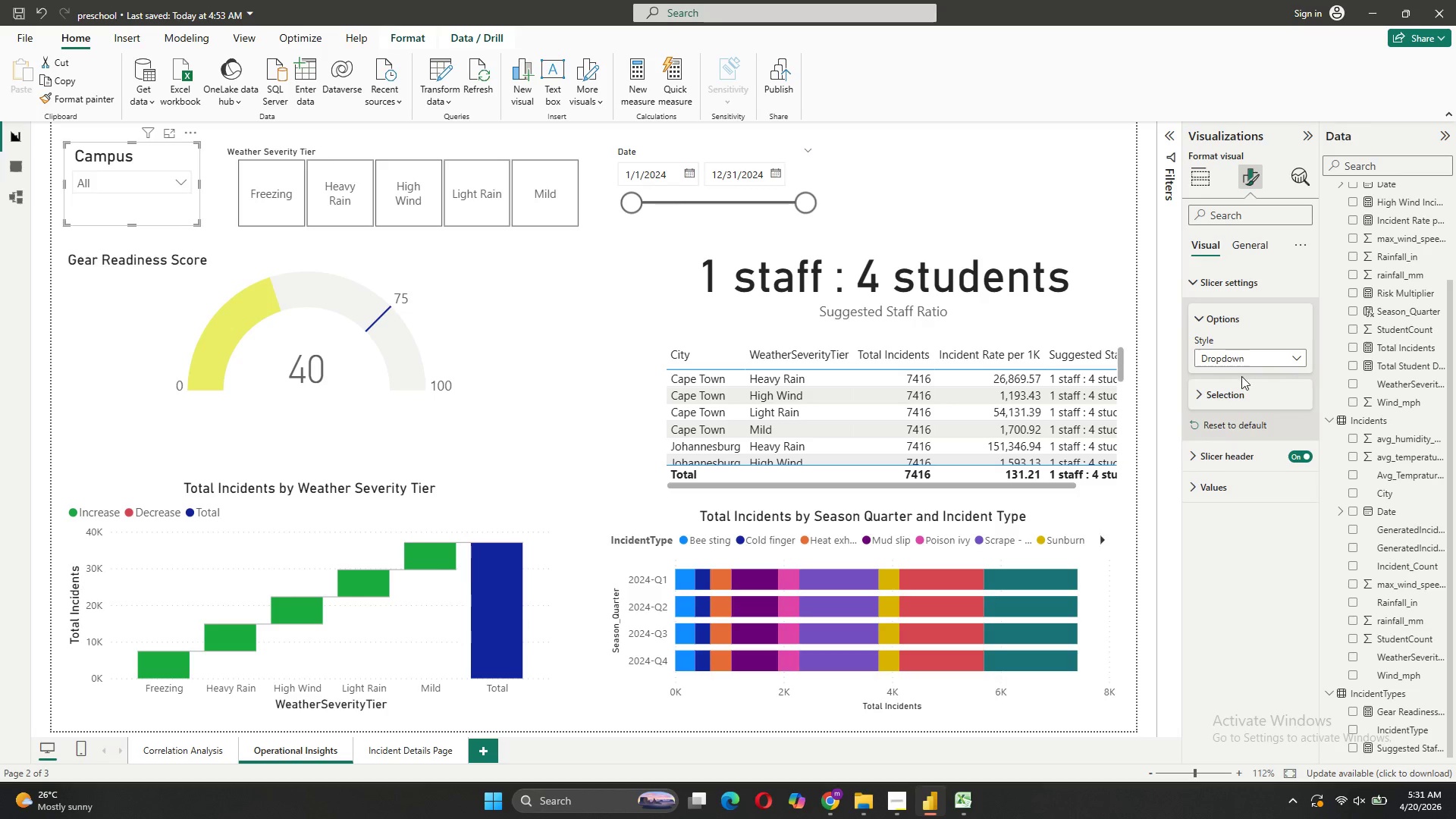 
left_click([1244, 394])
 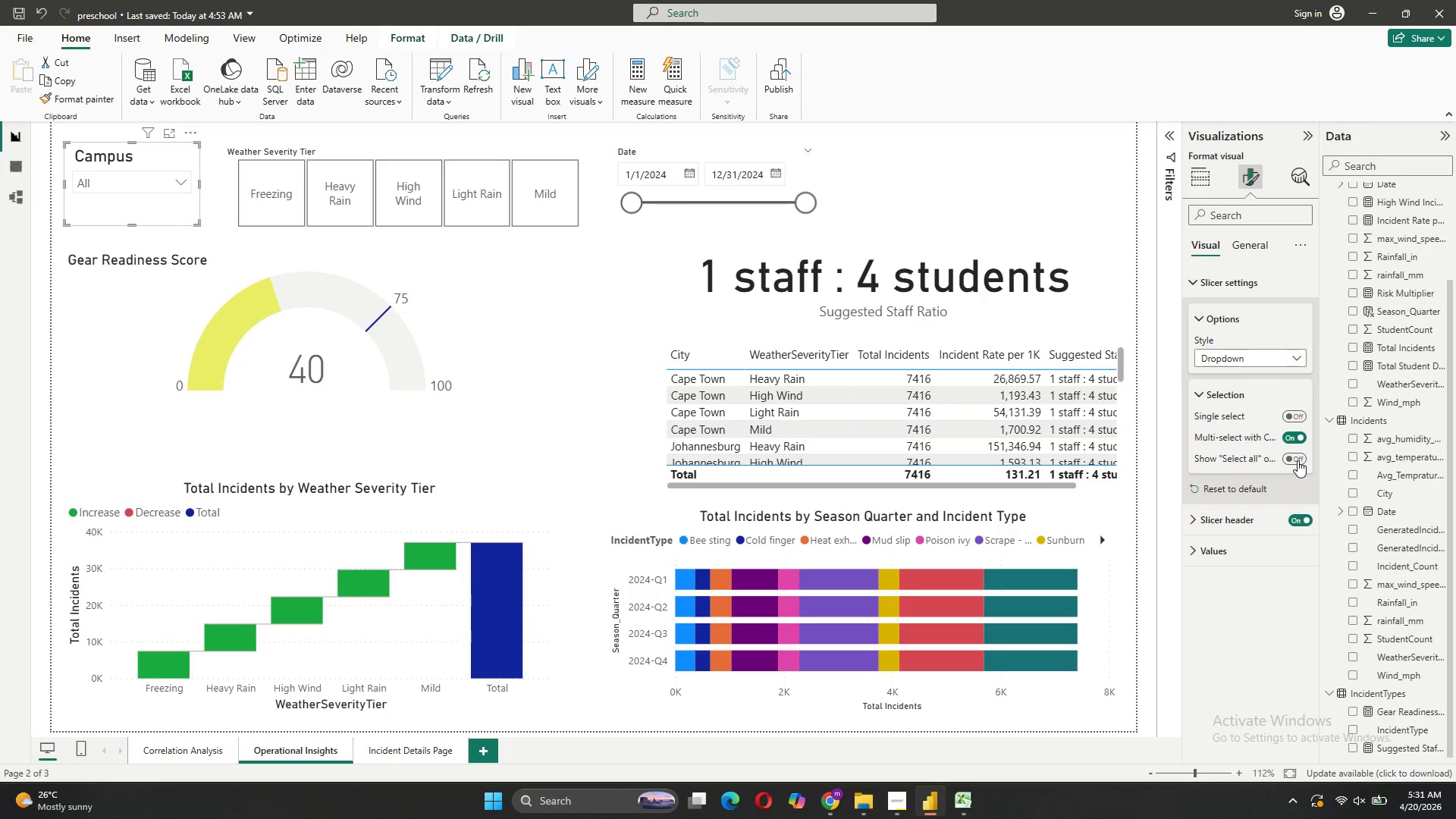 
left_click([1298, 460])
 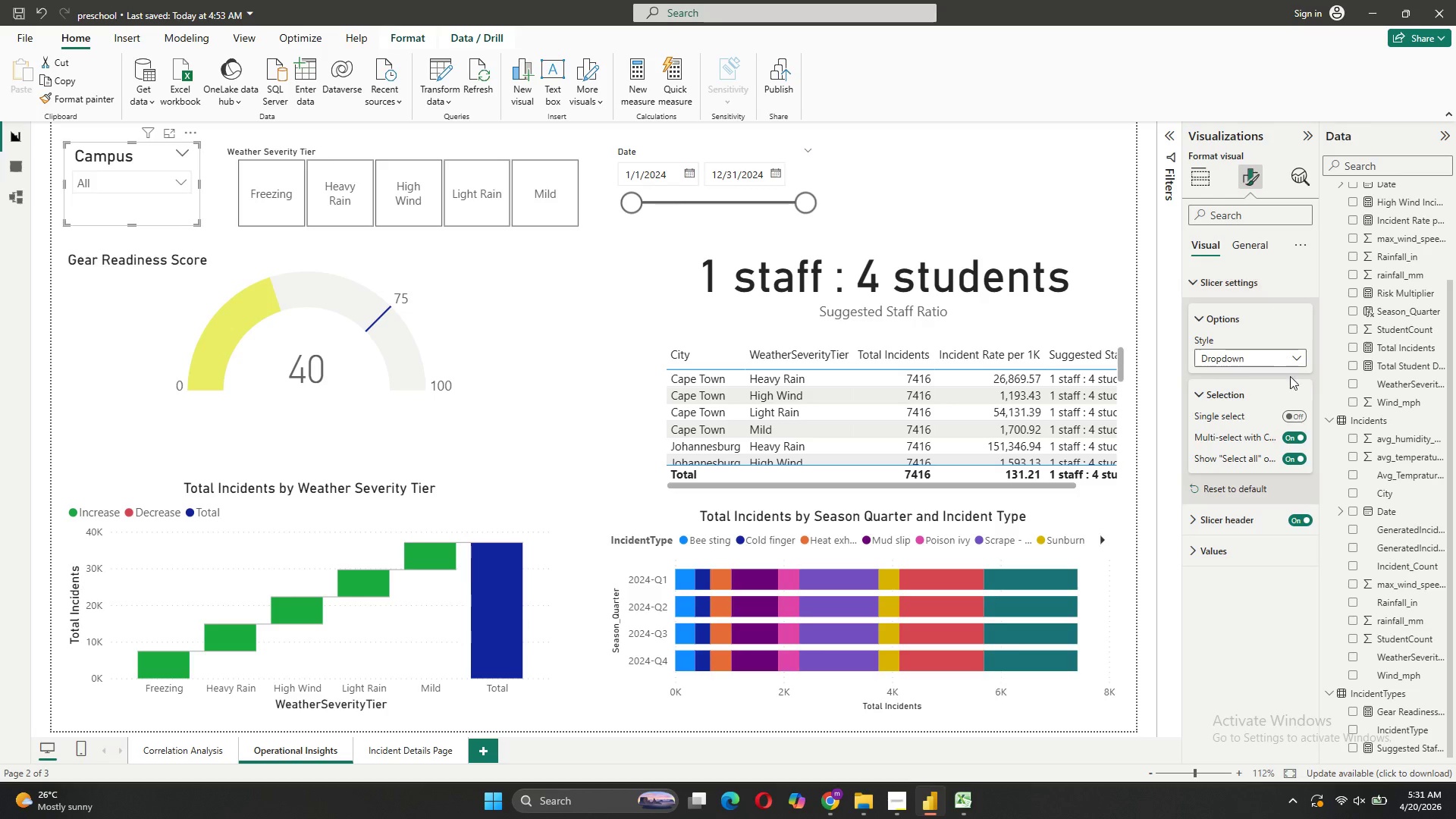 
left_click([1294, 435])
 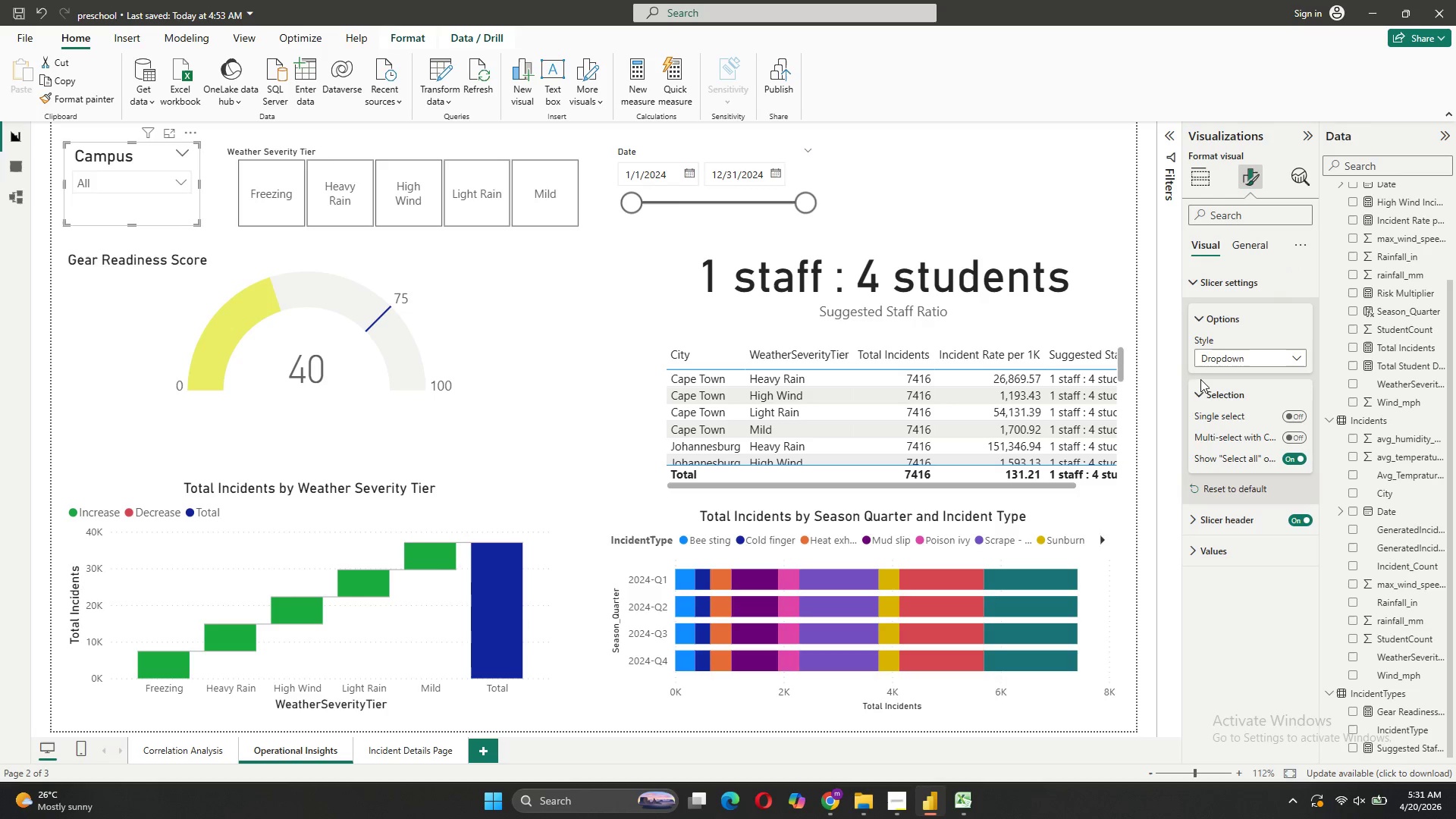 
double_click([1201, 388])
 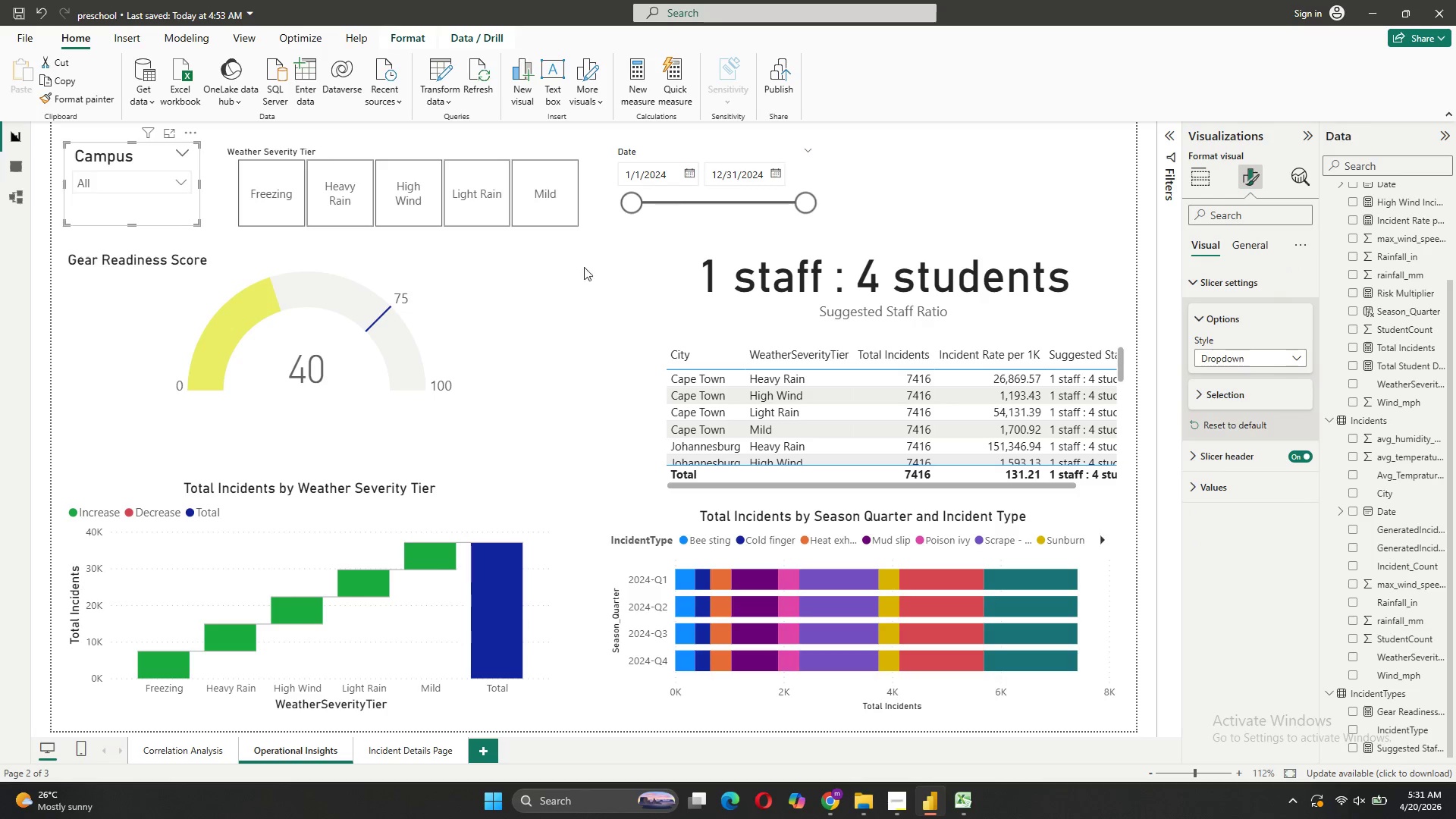 
left_click([577, 246])
 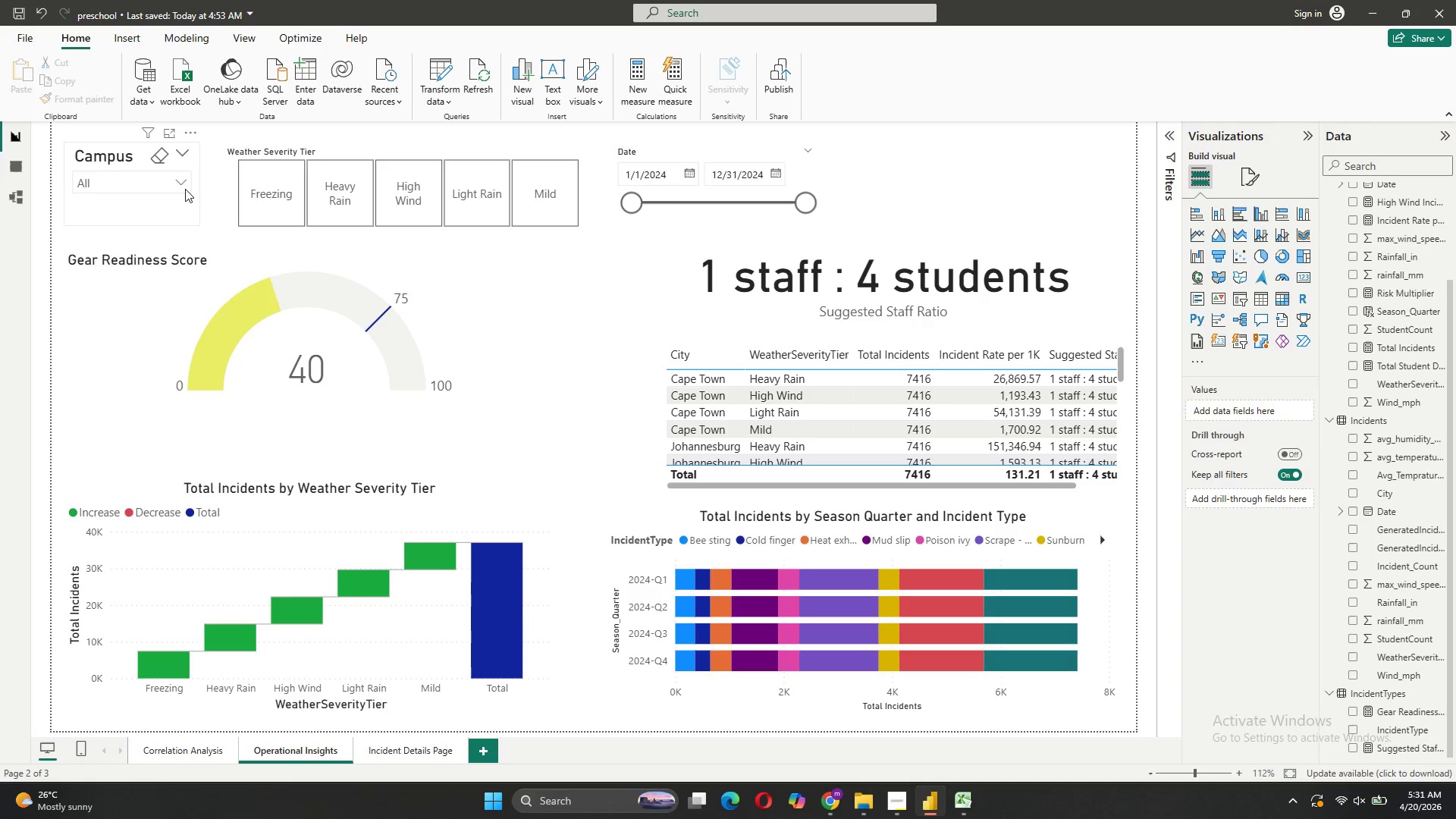 
left_click([184, 183])
 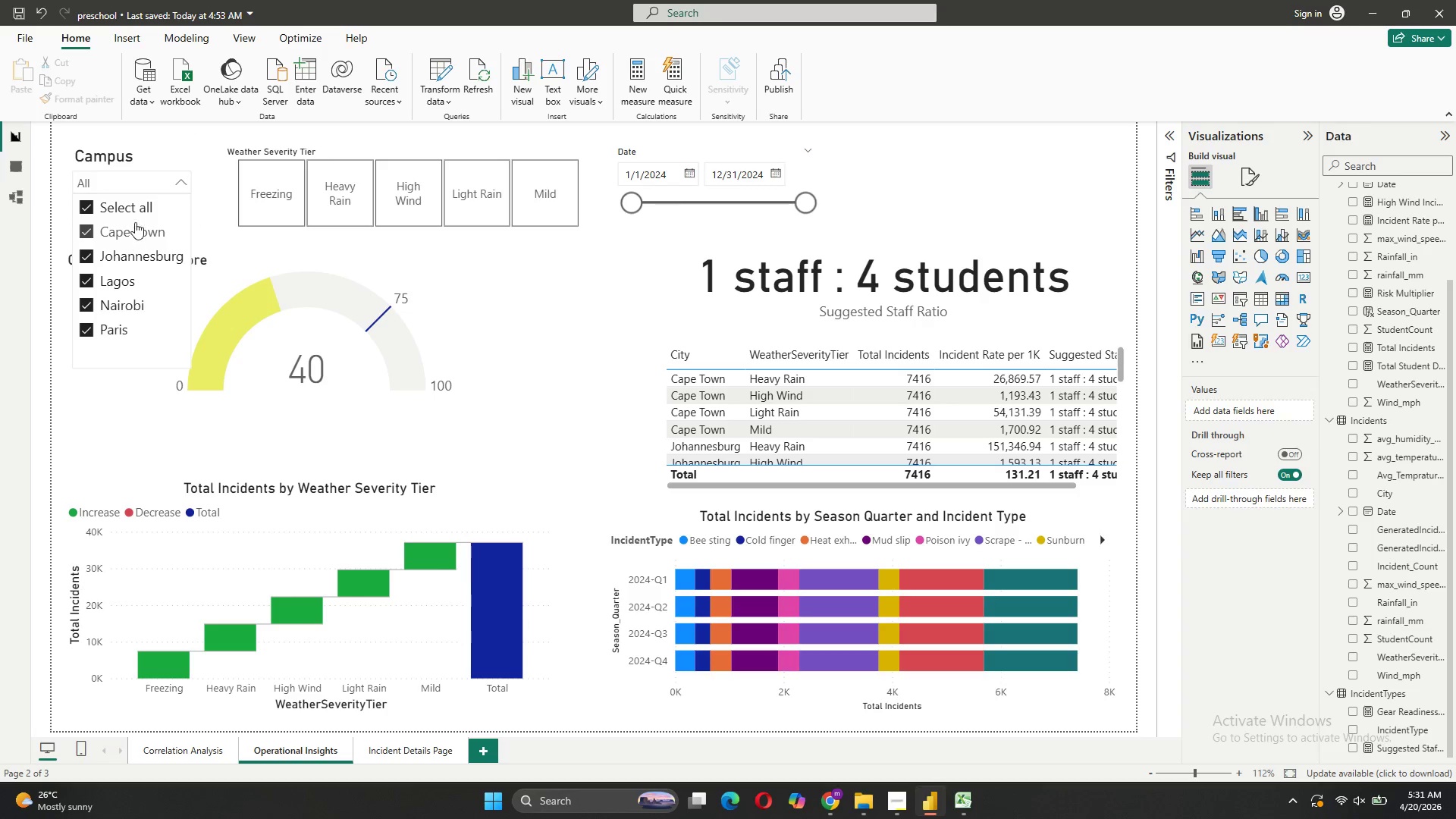 
left_click([135, 210])
 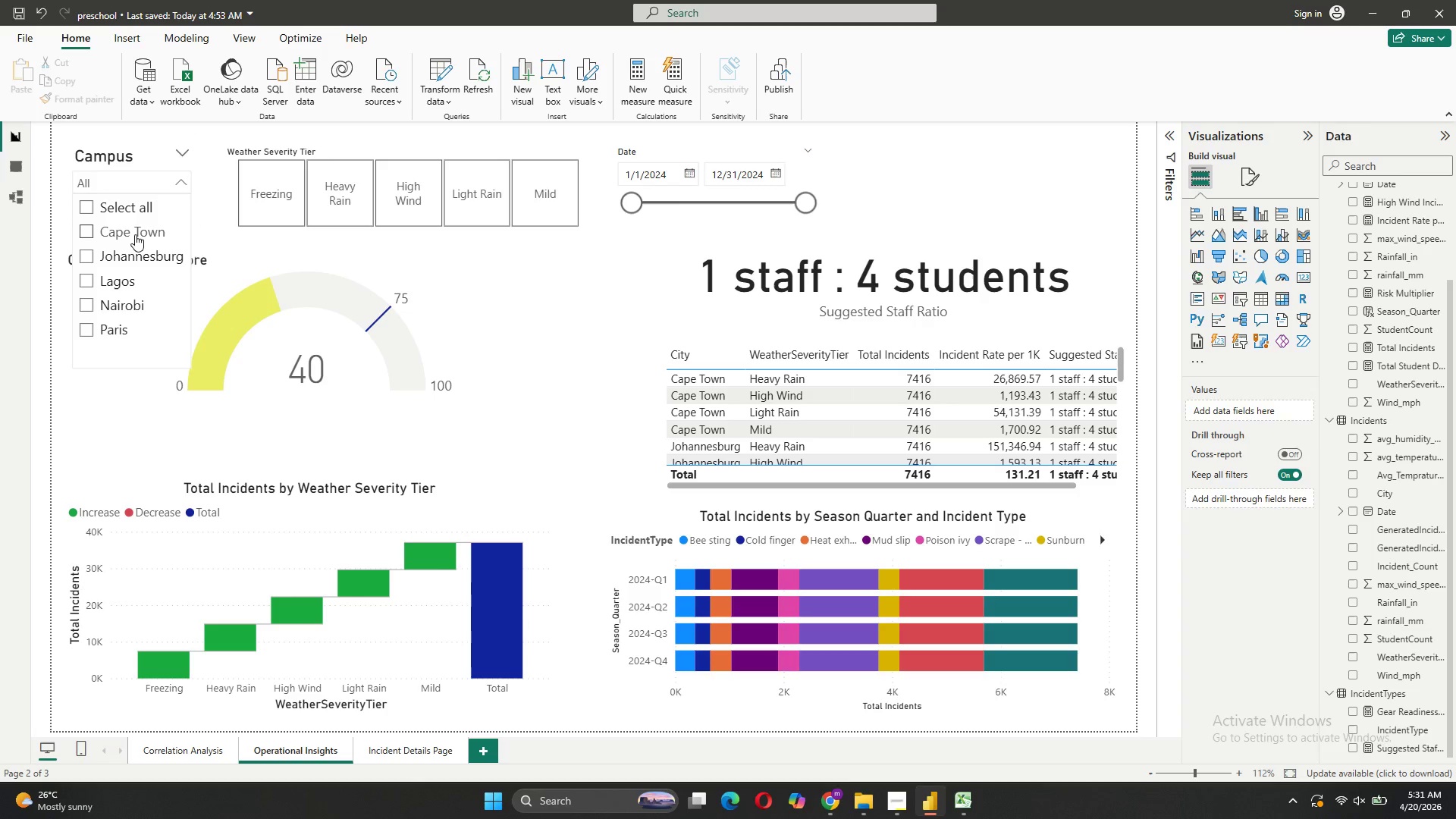 
left_click([135, 235])
 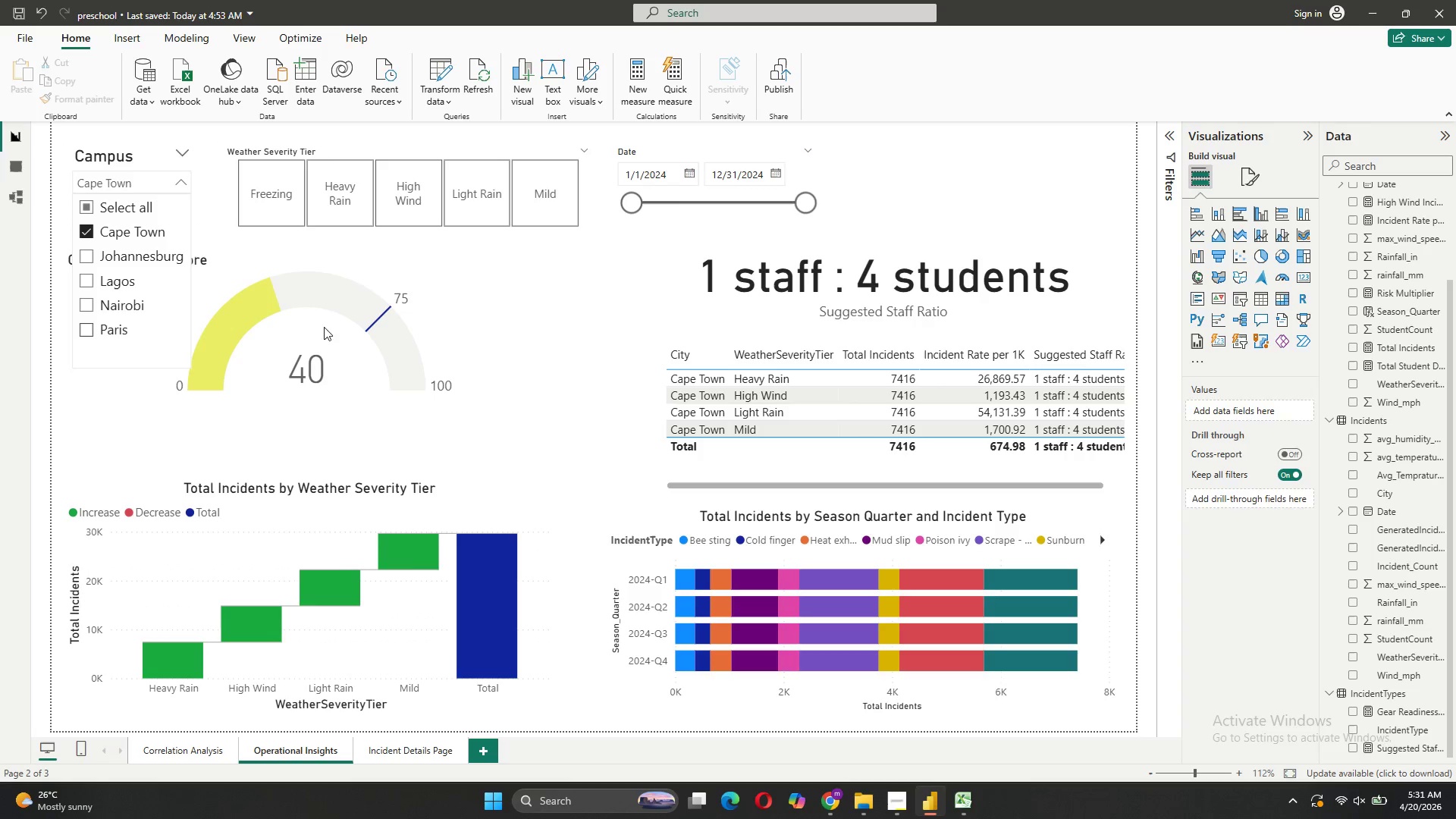 
left_click([621, 246])
 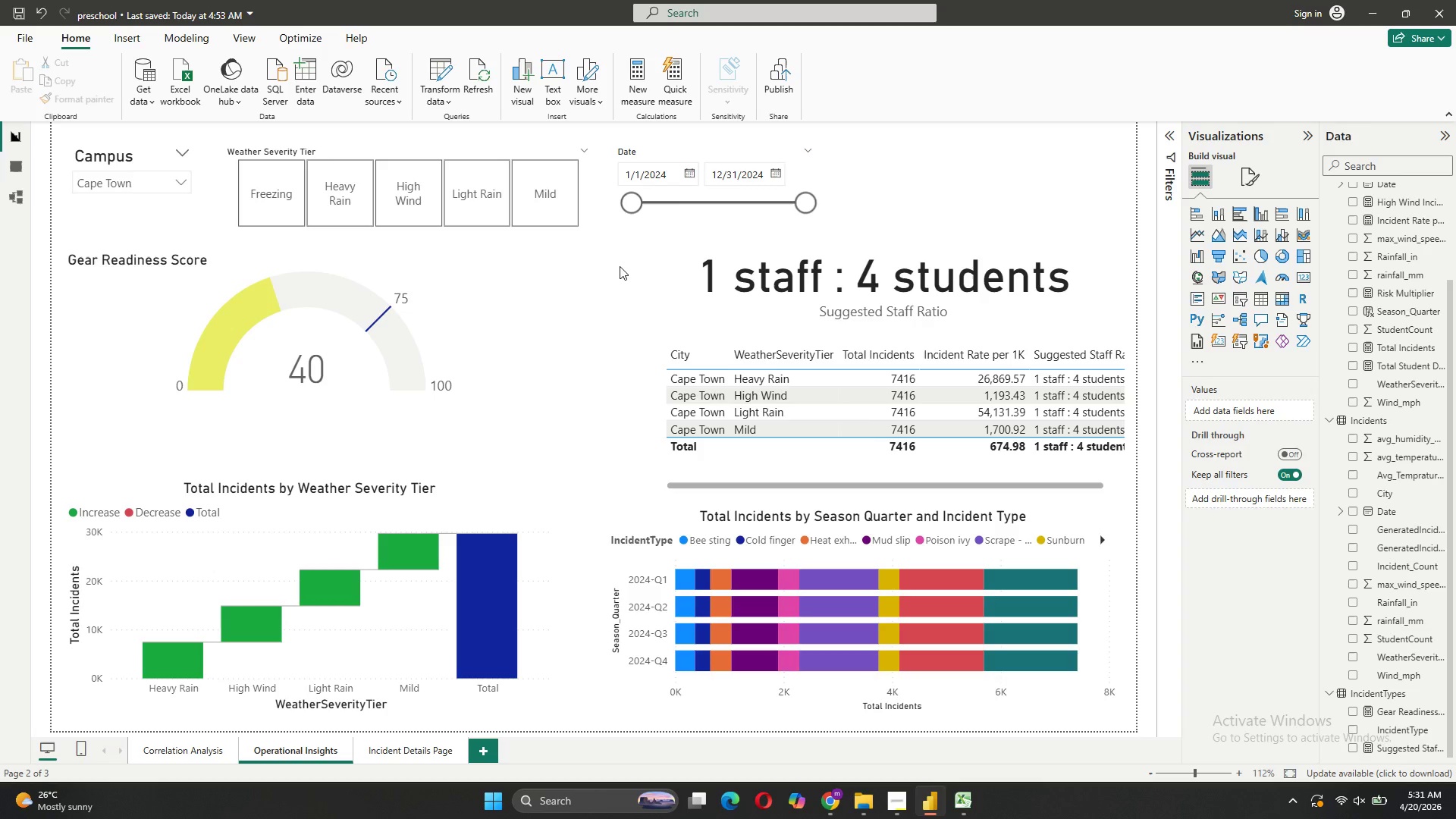 
key(Meta+Shift+S)
 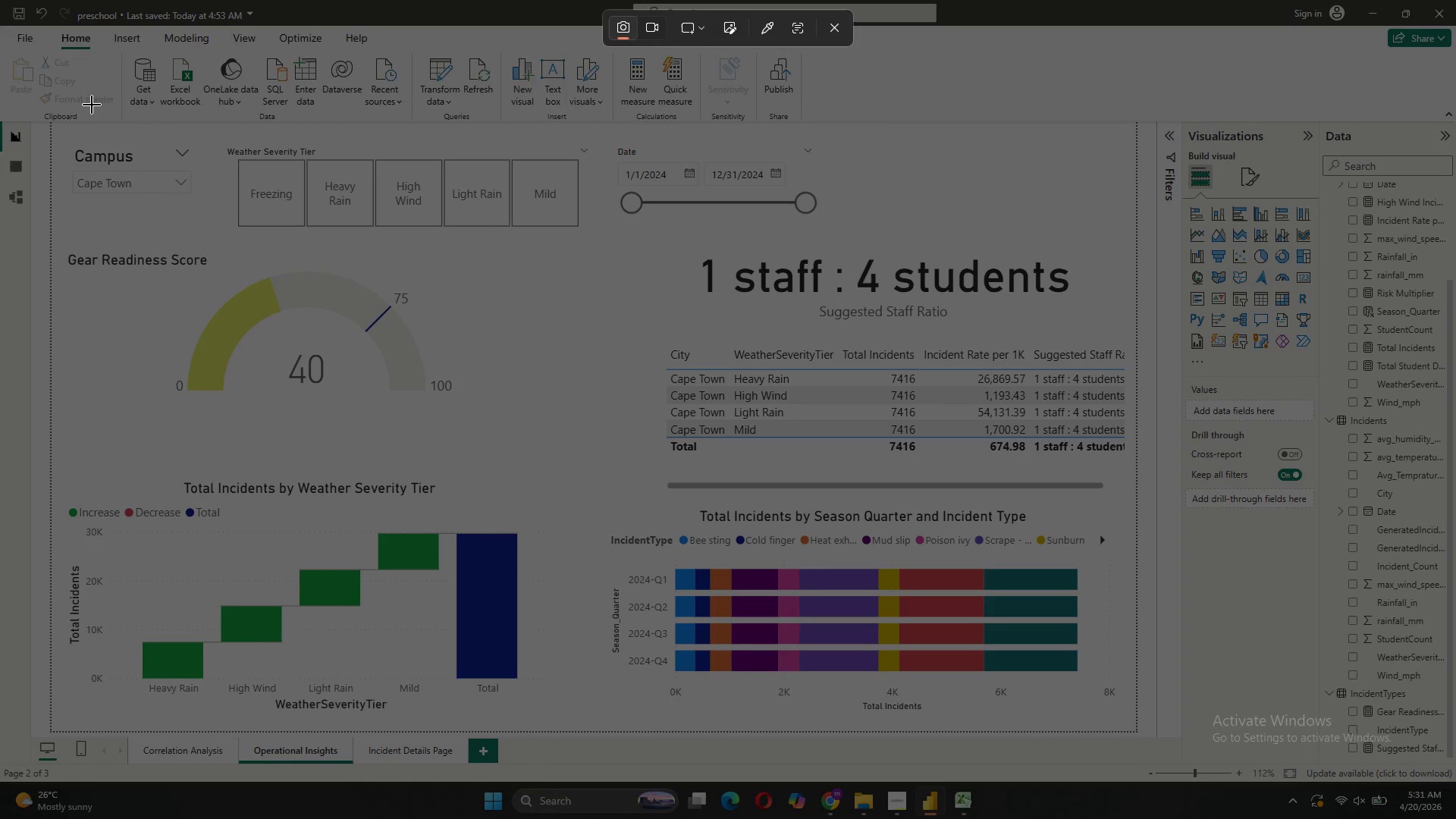 
left_click_drag(start_coordinate=[51, 123], to_coordinate=[1135, 730])
 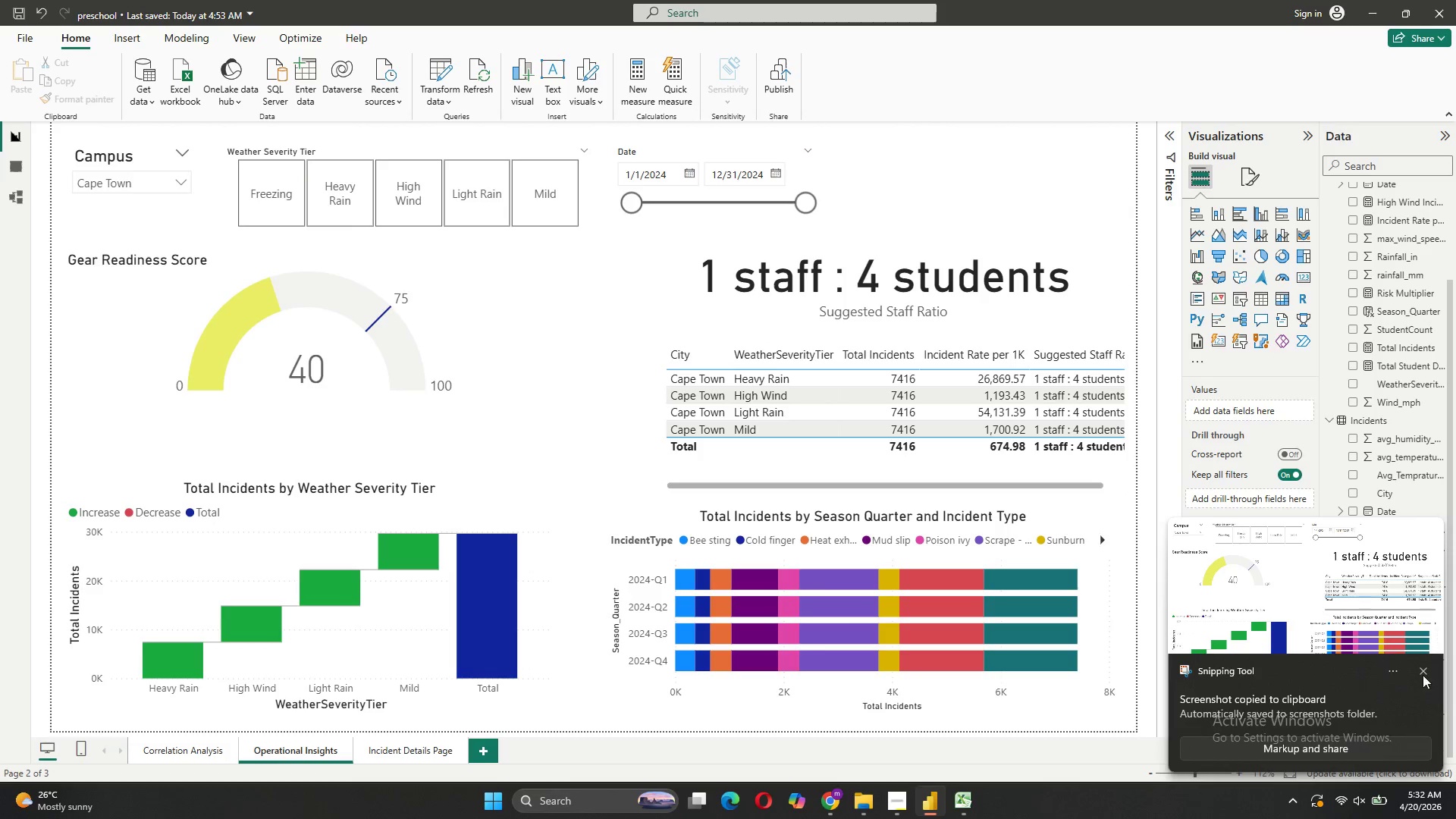 
left_click([1426, 673])
 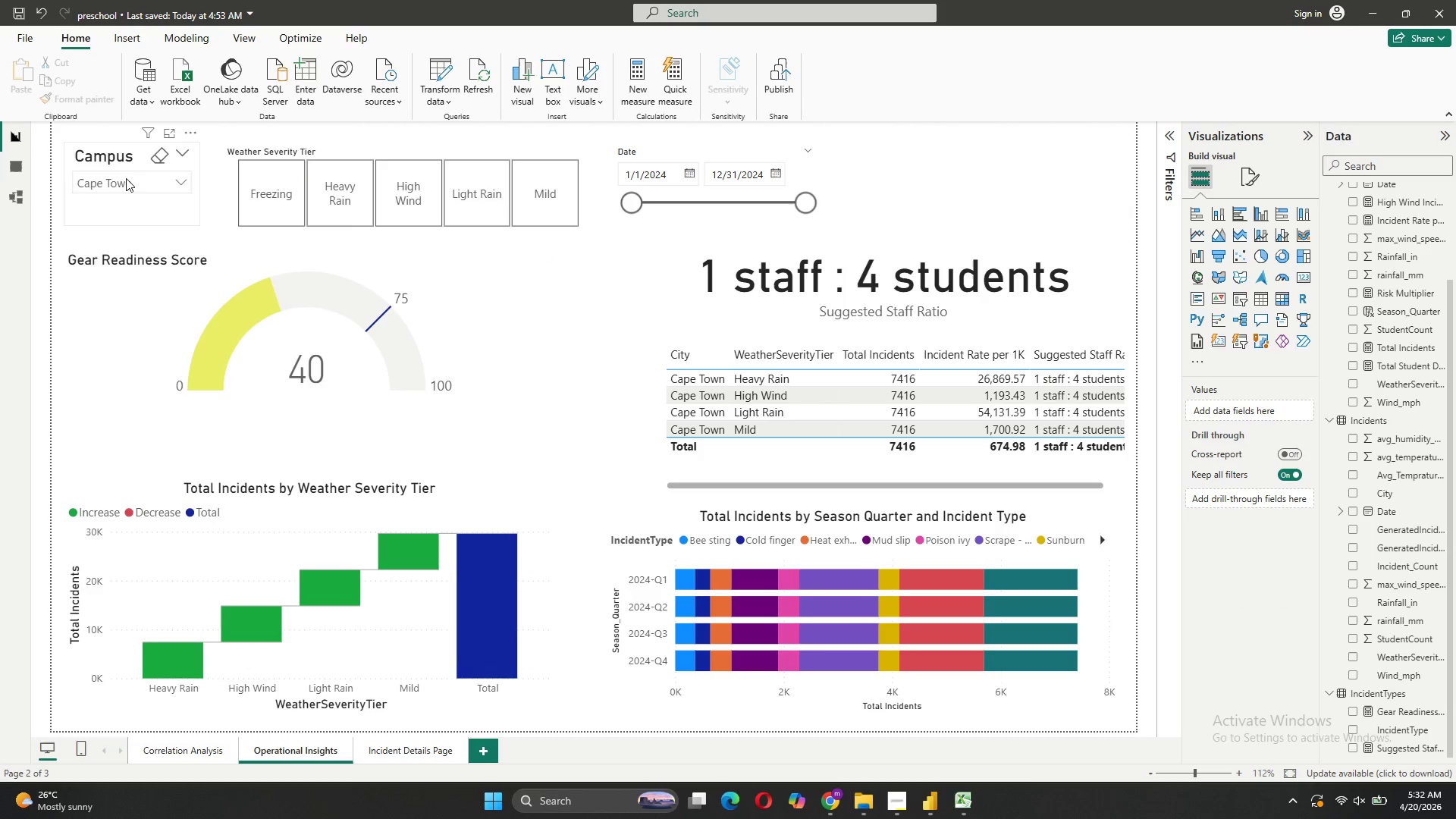 
left_click([125, 177])
 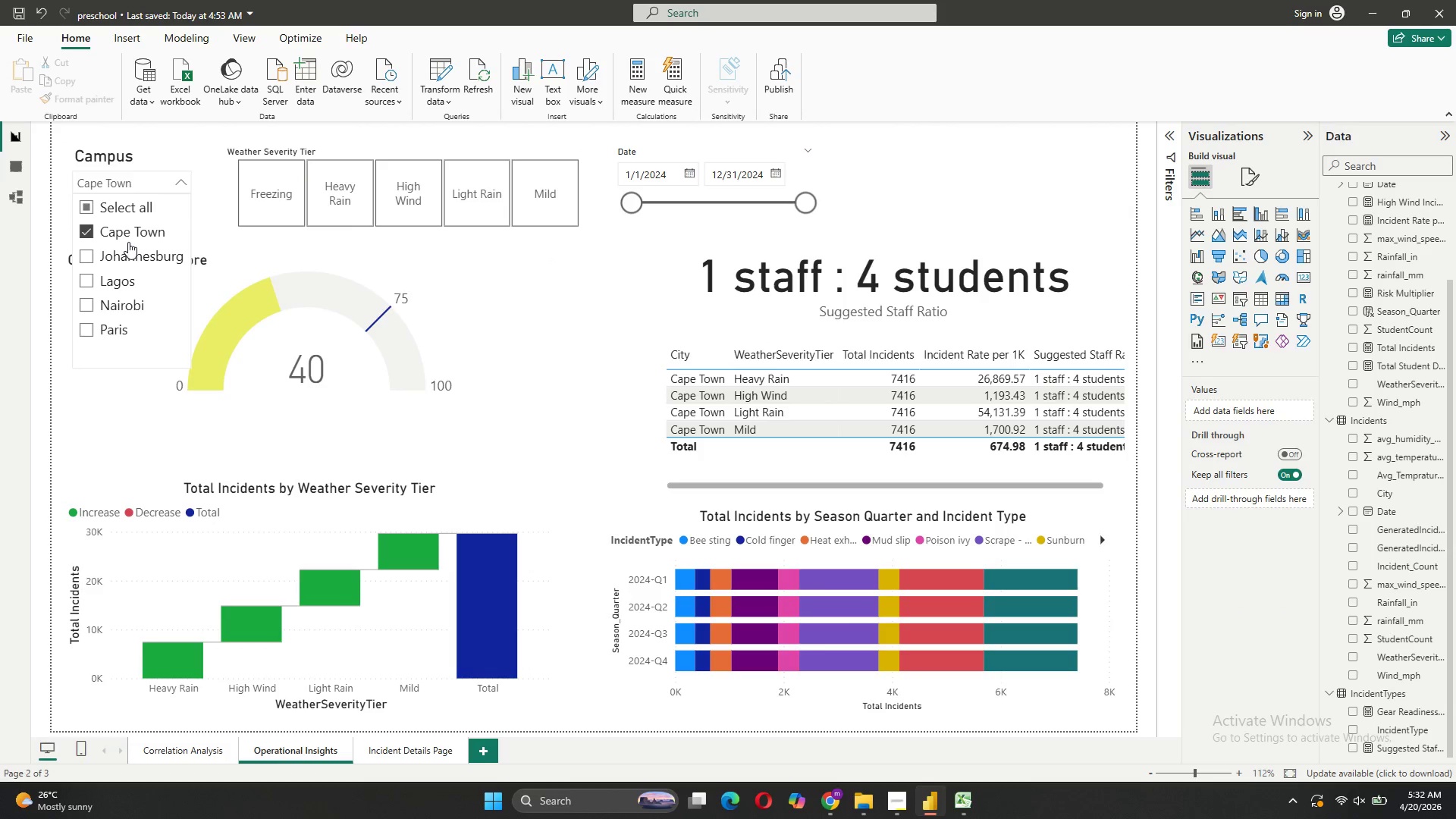 
left_click([118, 258])
 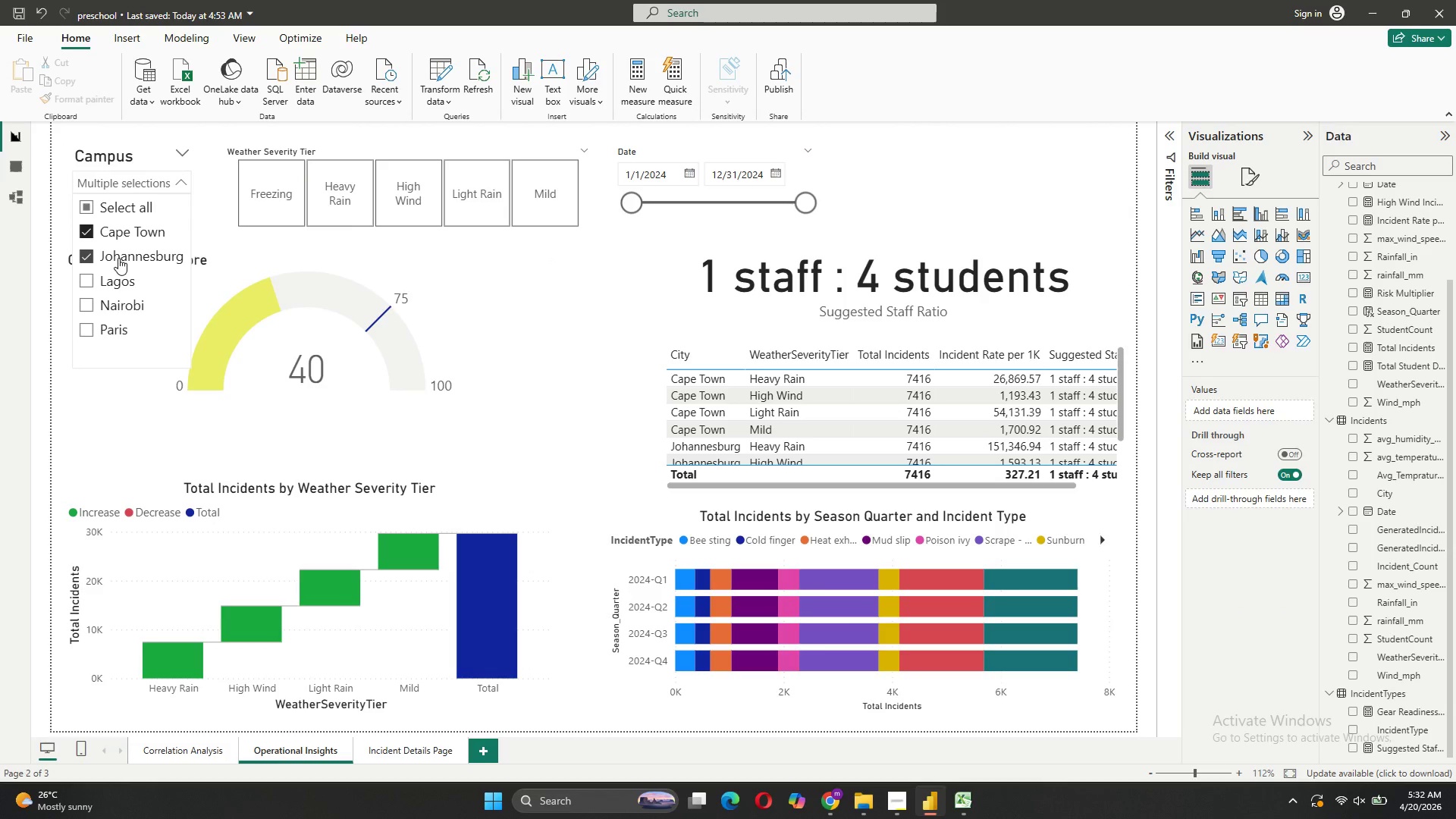 
left_click([121, 235])
 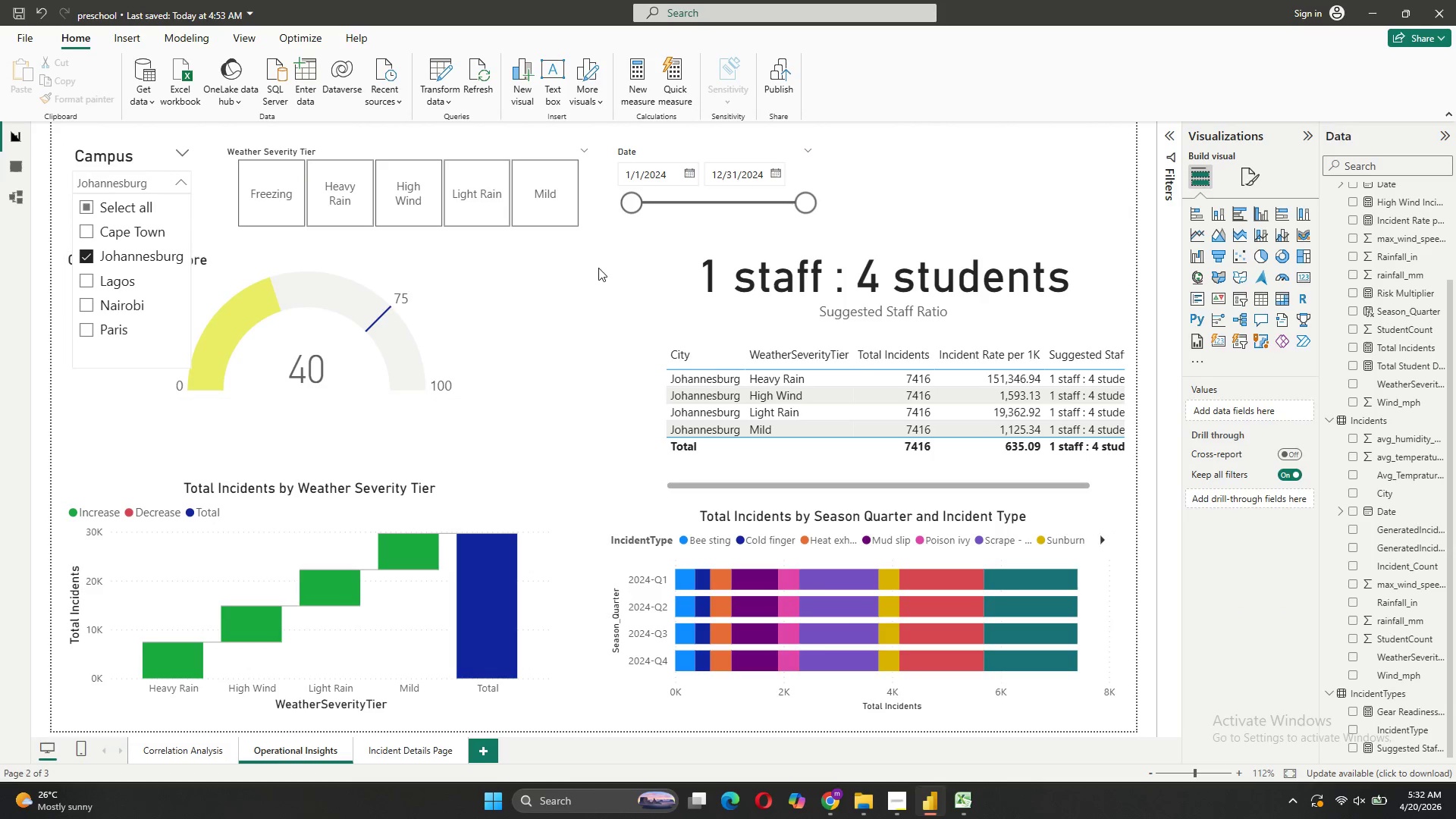 
left_click([599, 268])
 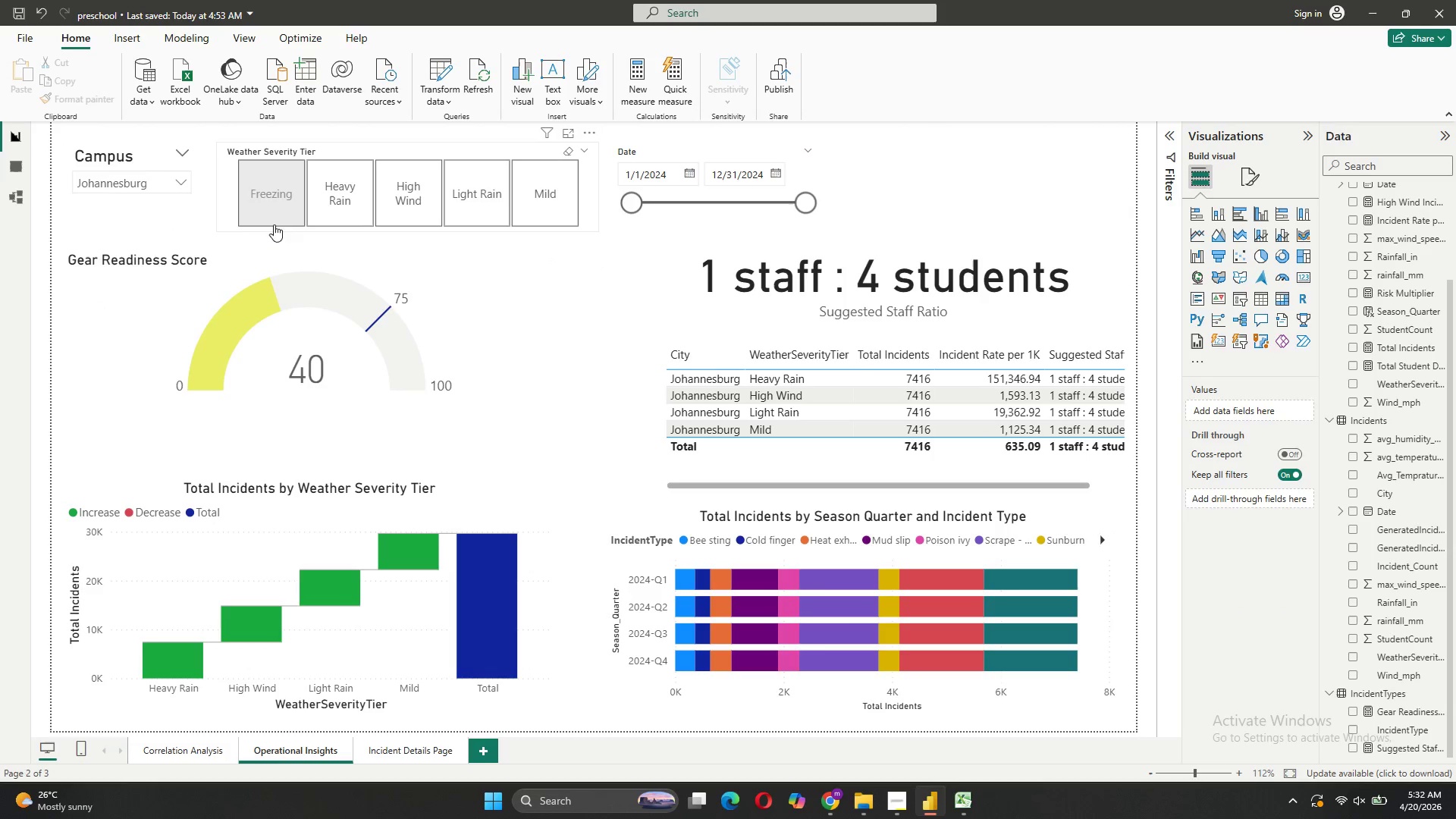 
left_click([170, 185])
 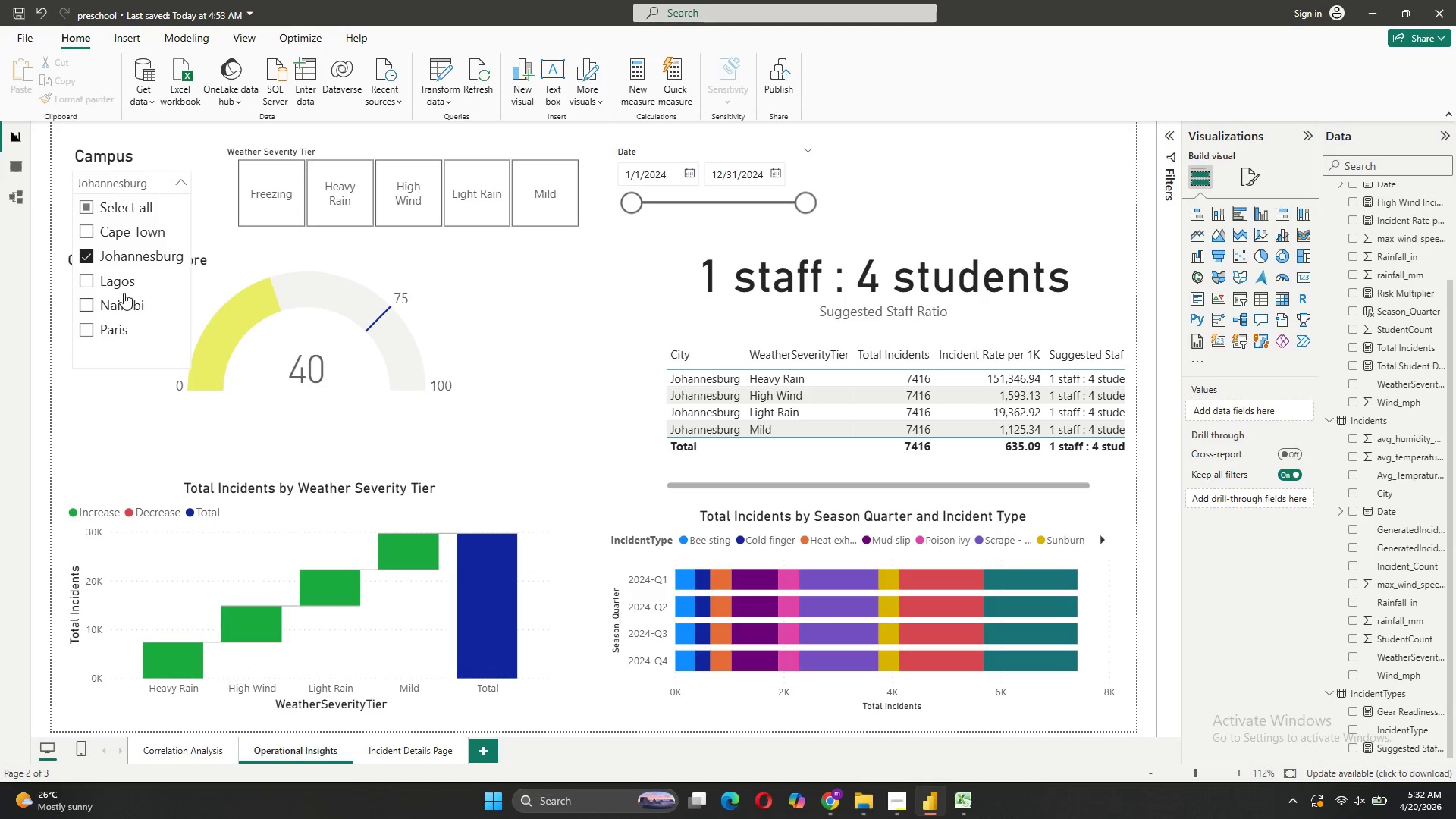 
left_click([118, 282])
 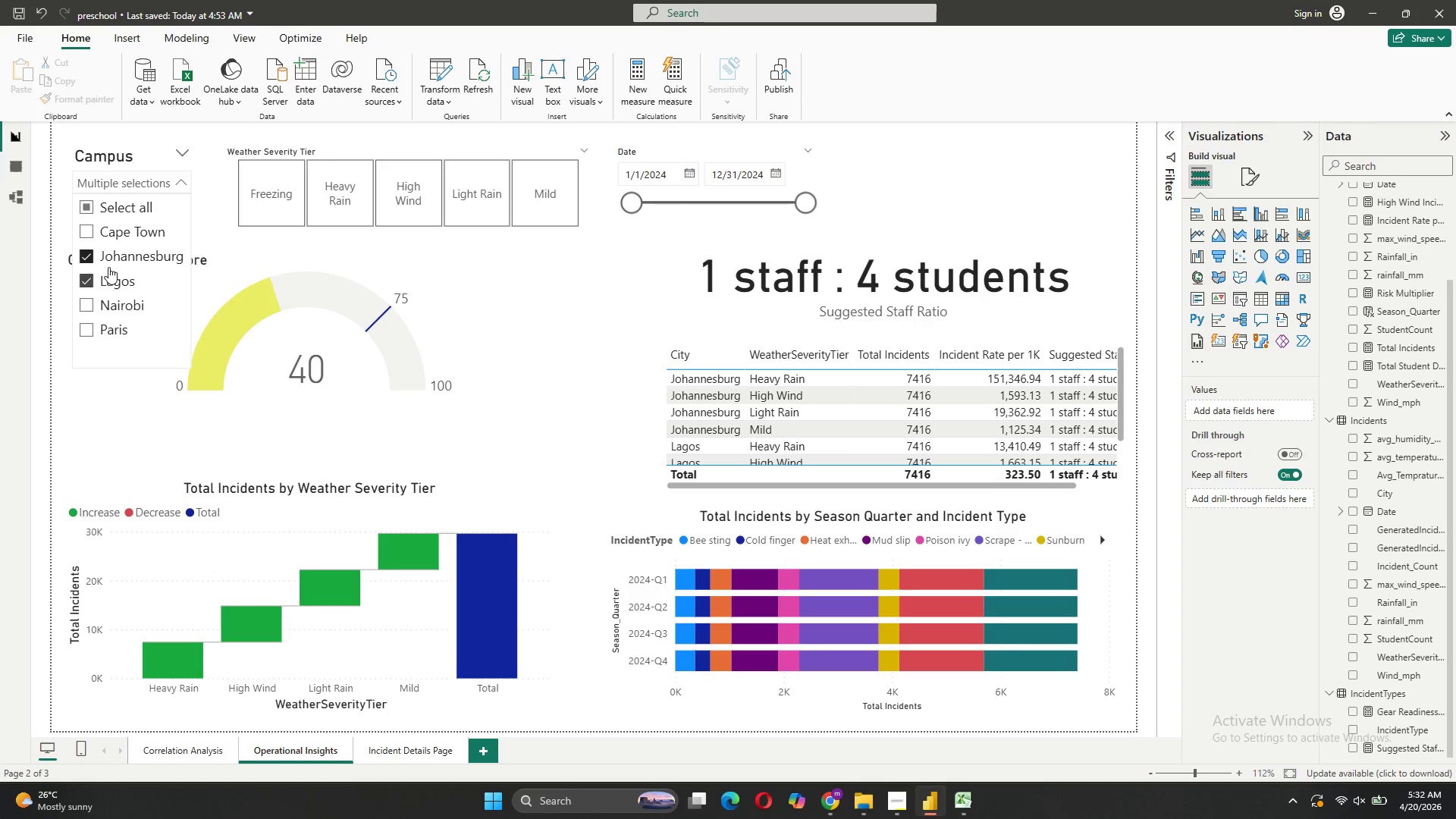 
left_click([97, 257])
 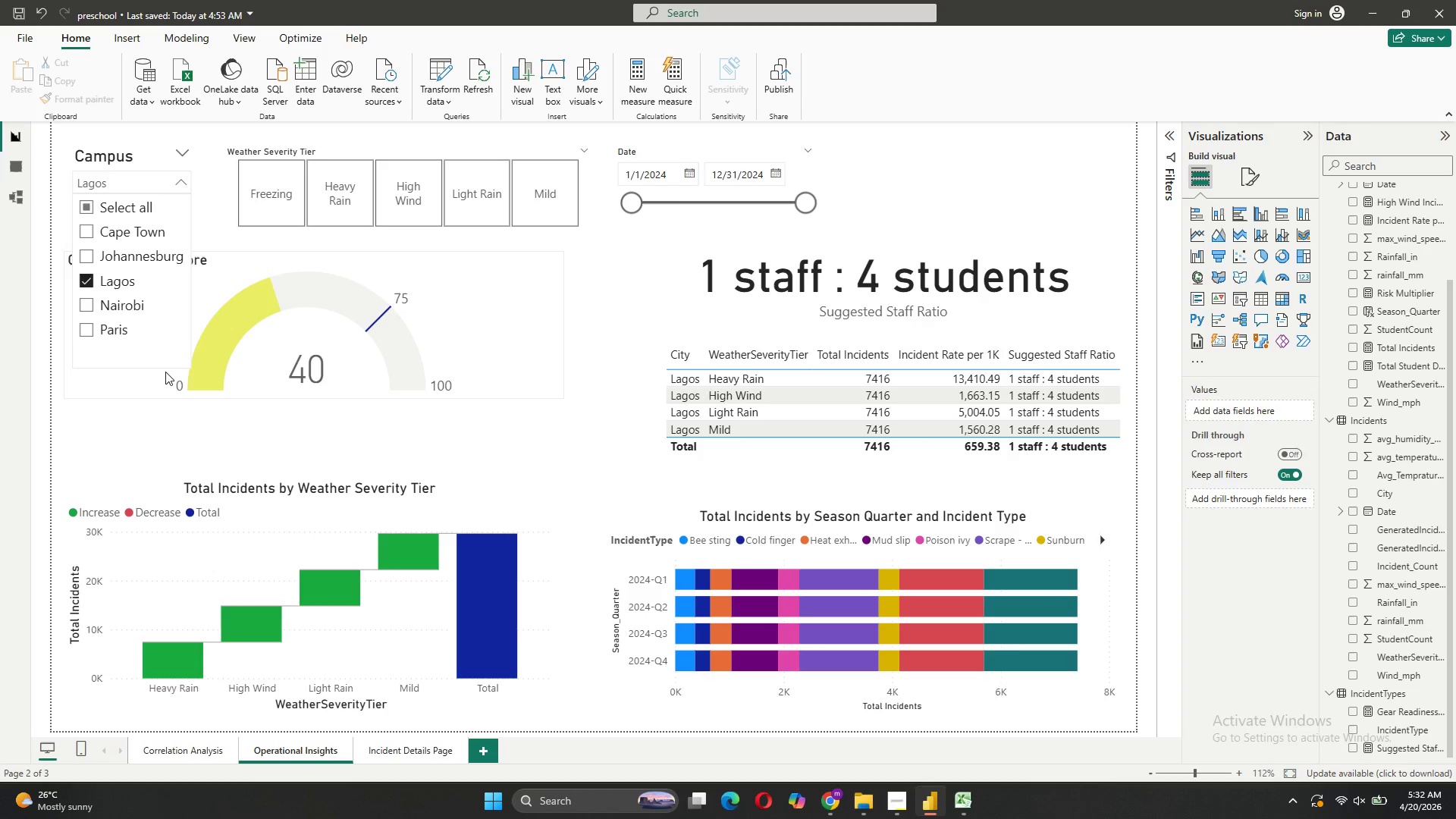 
left_click([125, 310])
 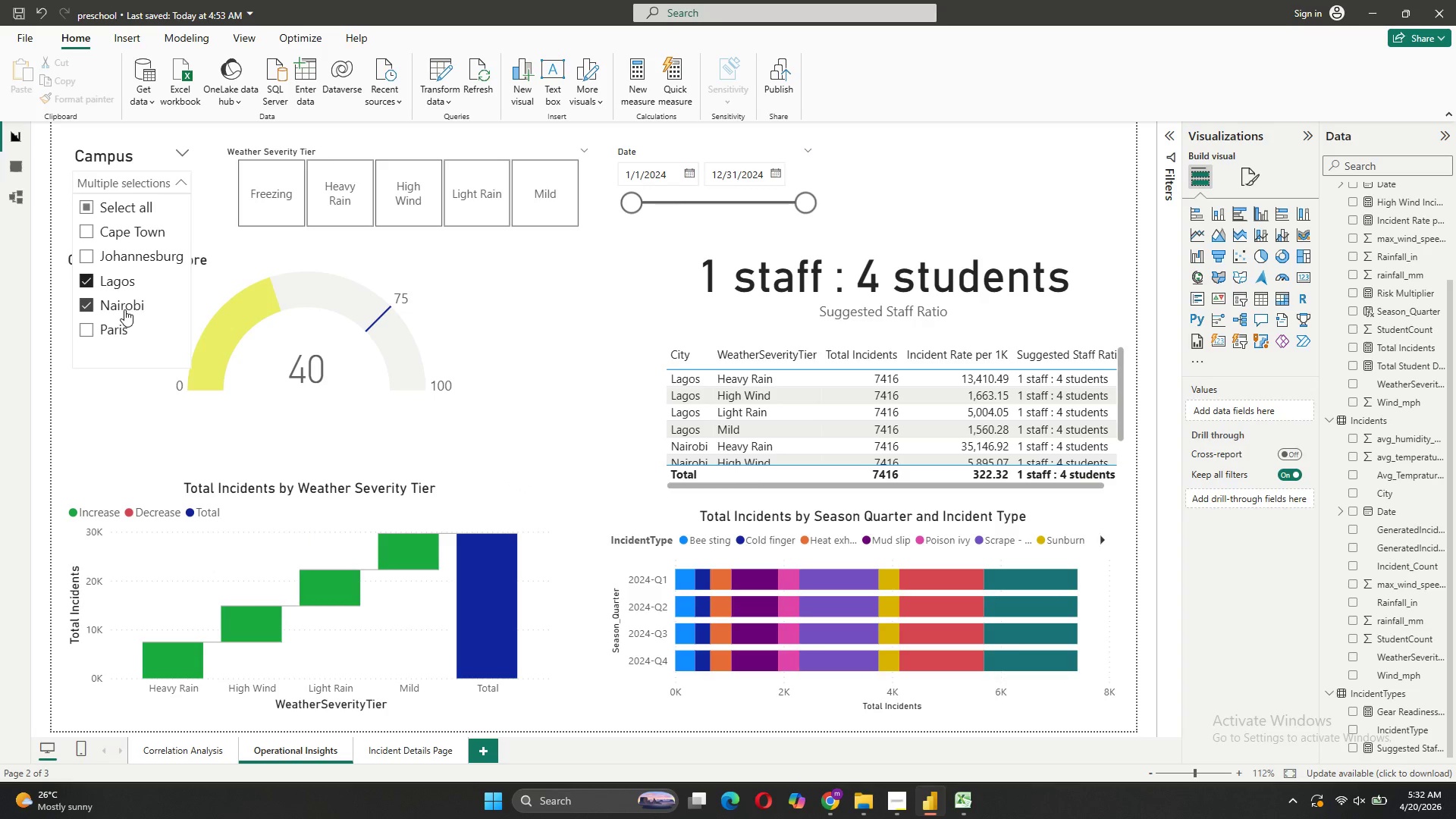 
left_click([108, 328])
 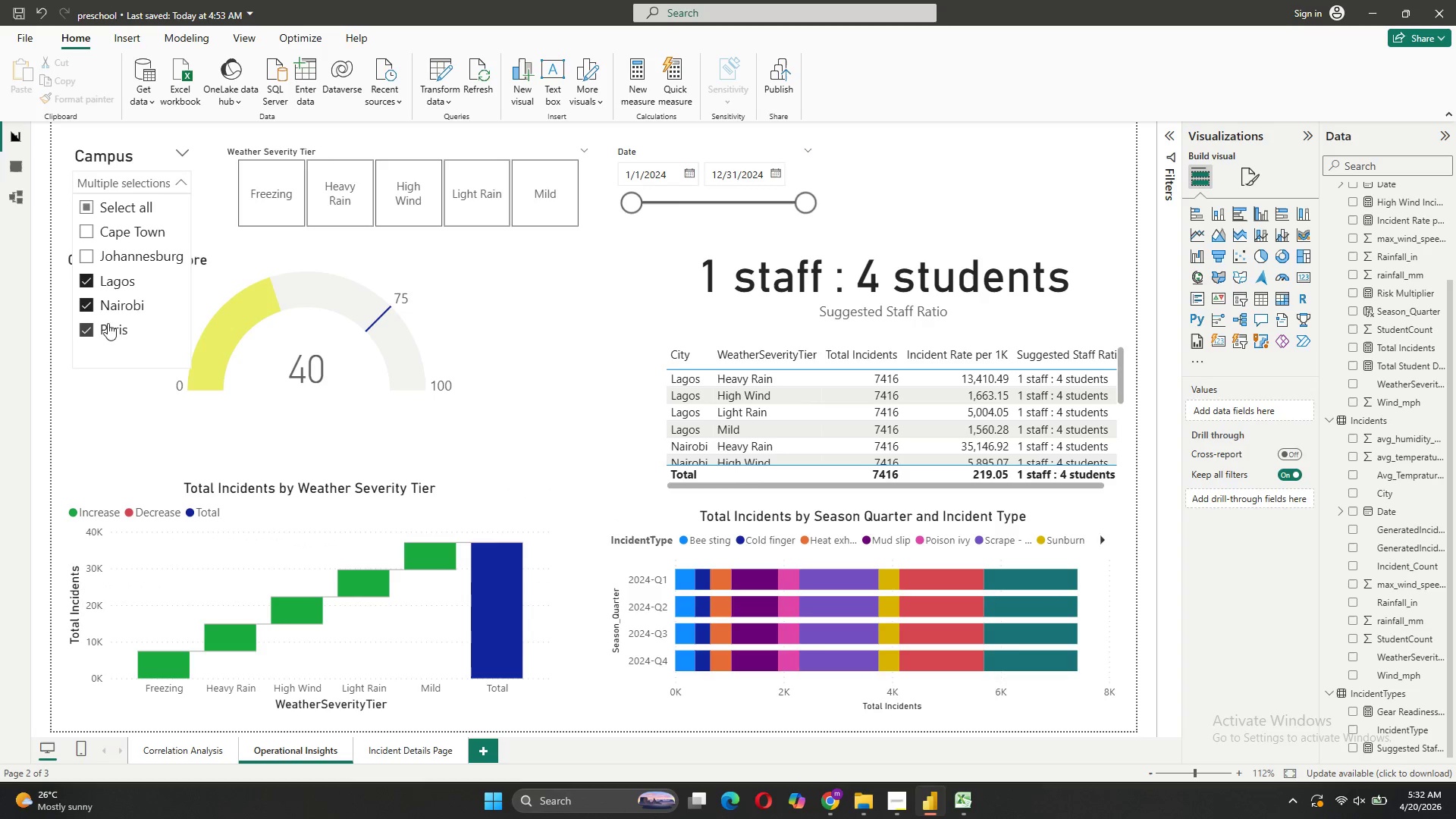 
left_click([111, 309])
 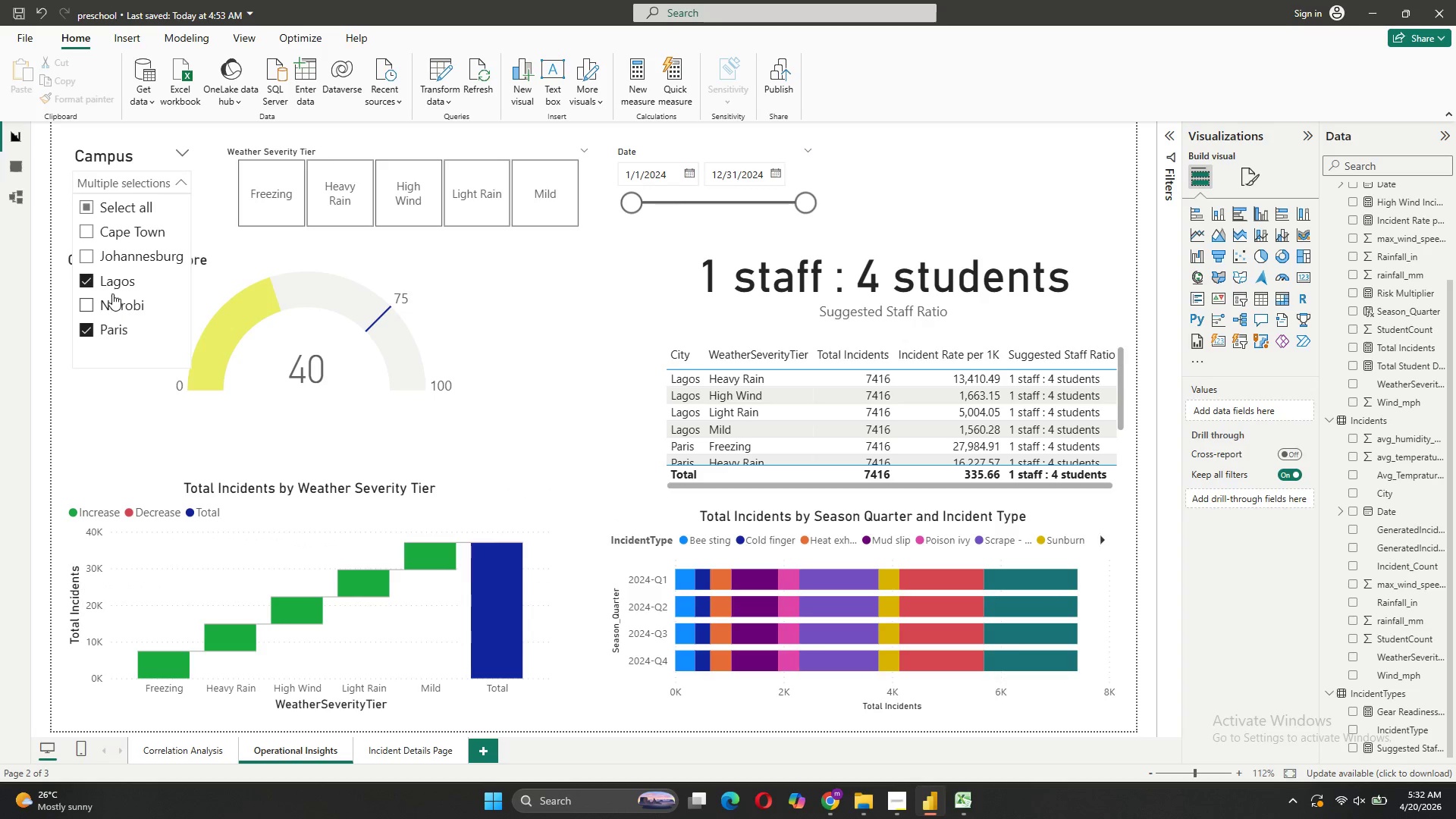 
left_click([115, 284])
 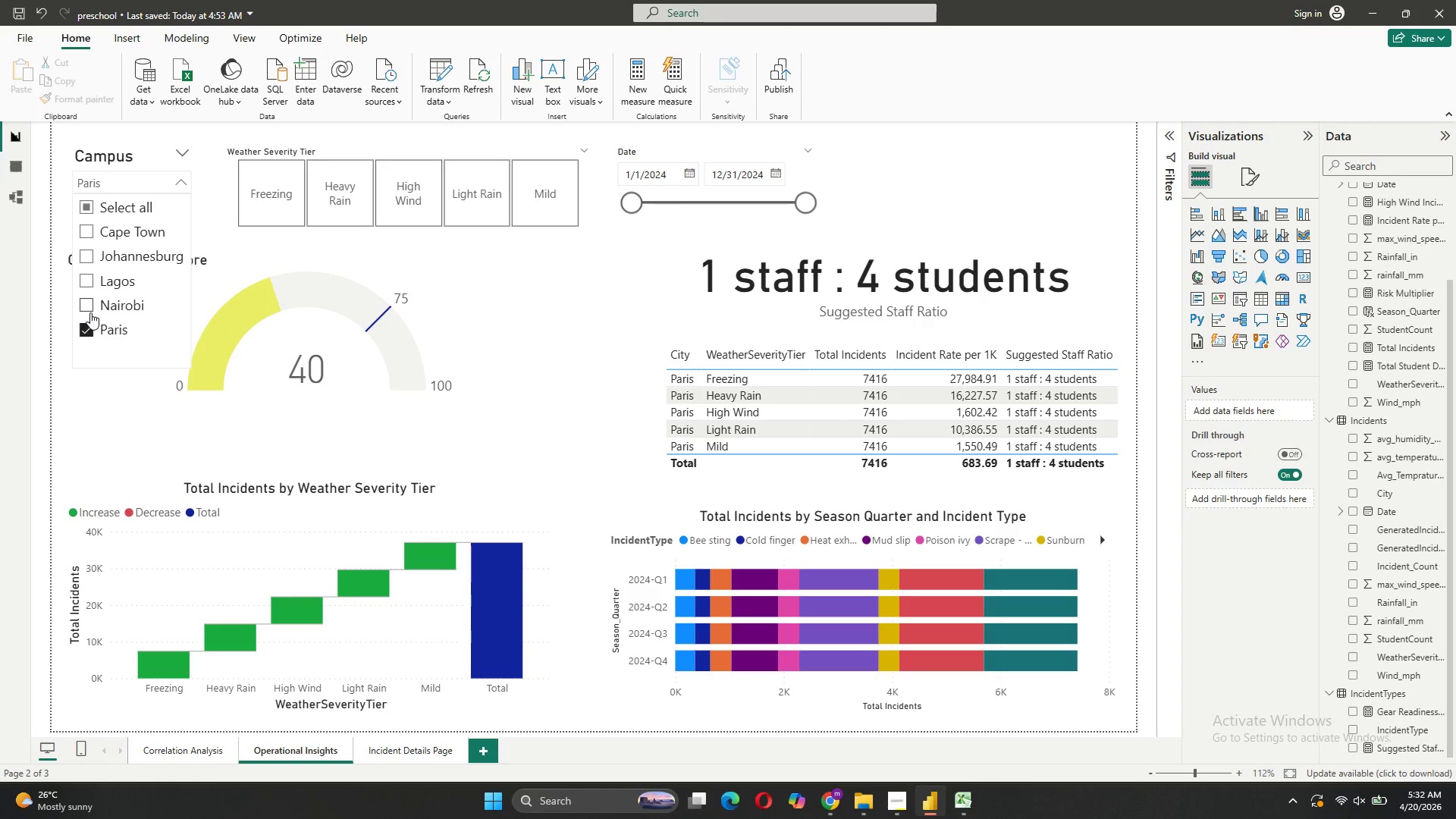 
left_click([81, 256])
 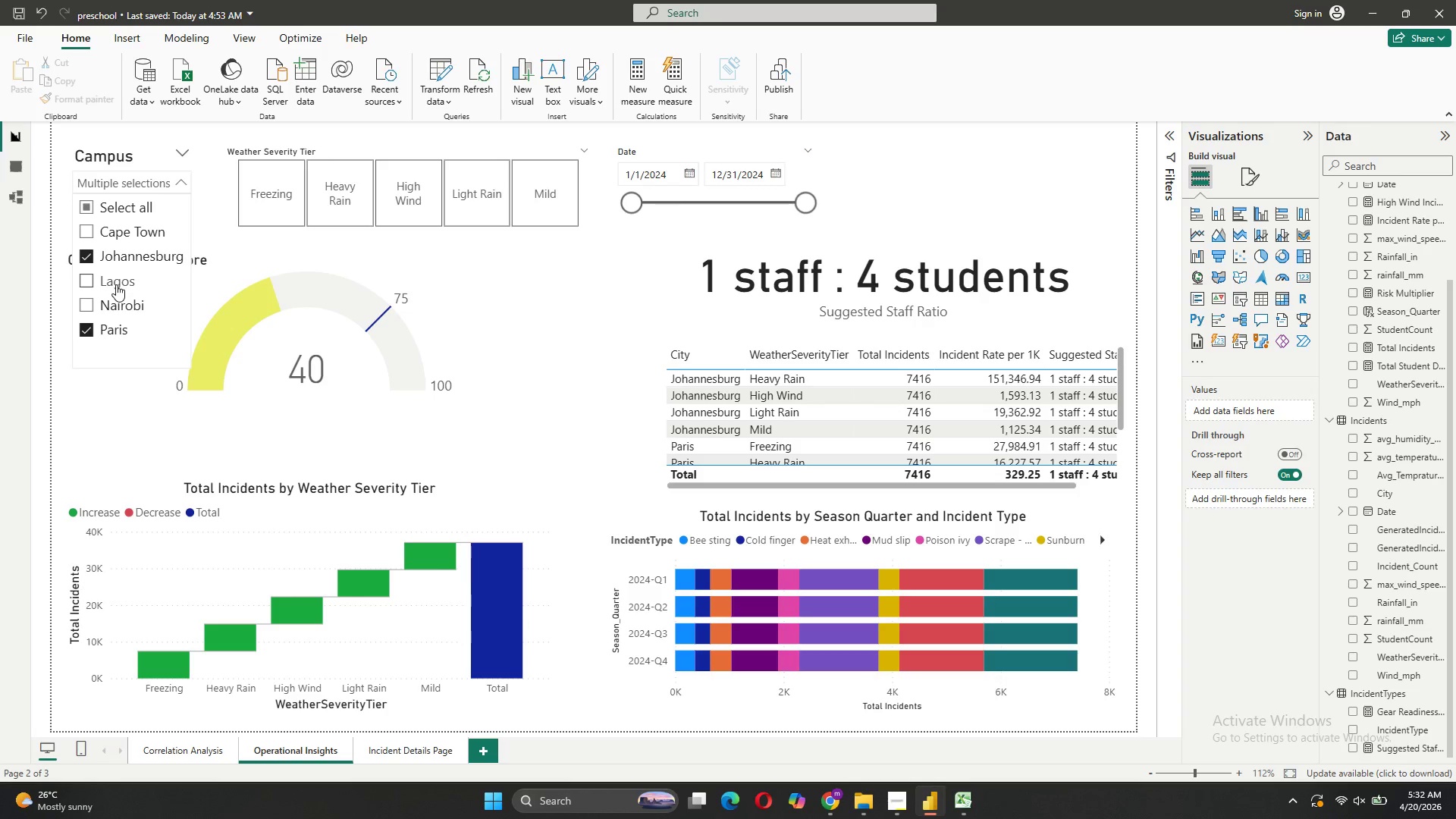 
left_click([116, 285])
 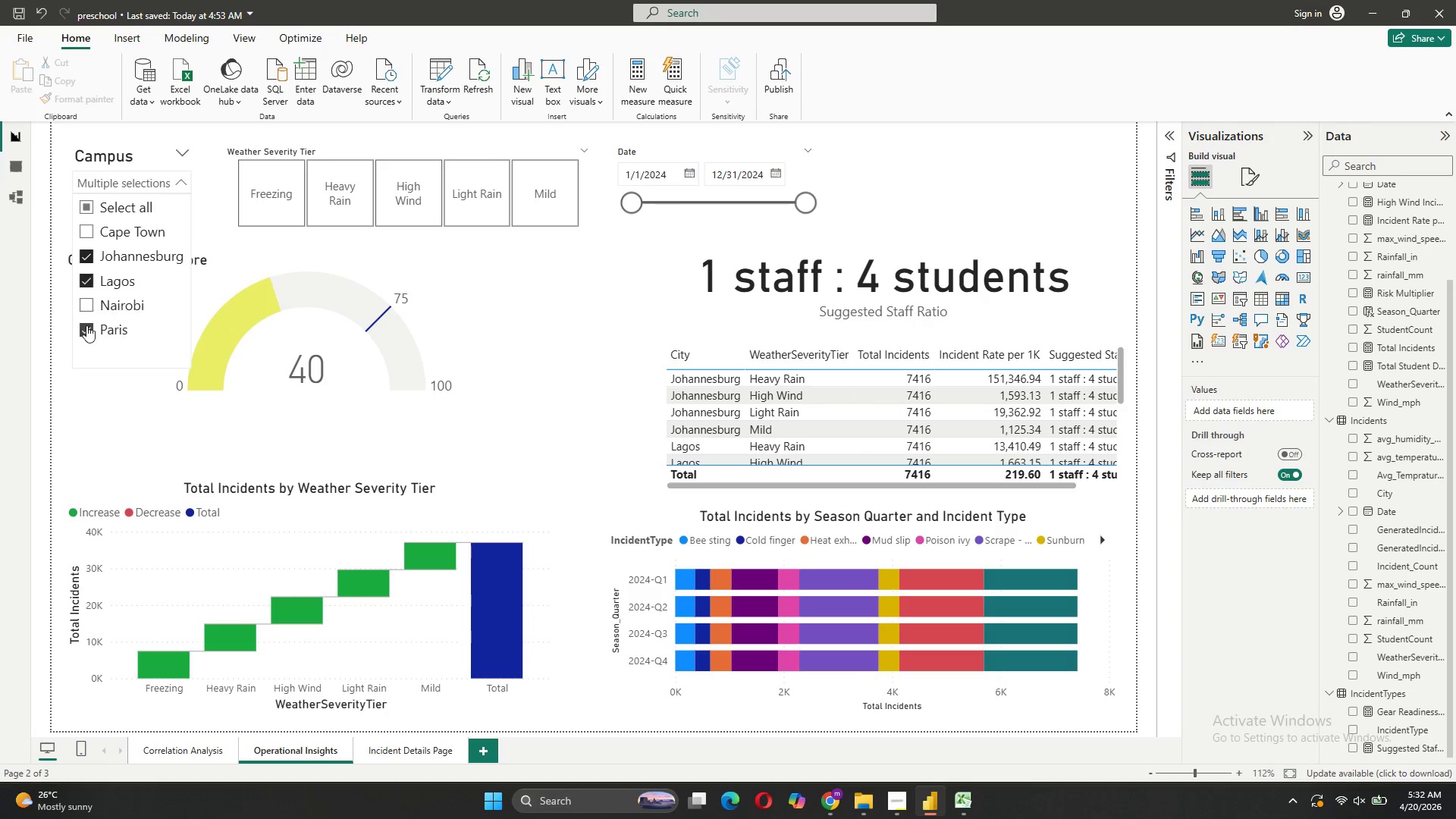 
left_click([83, 330])
 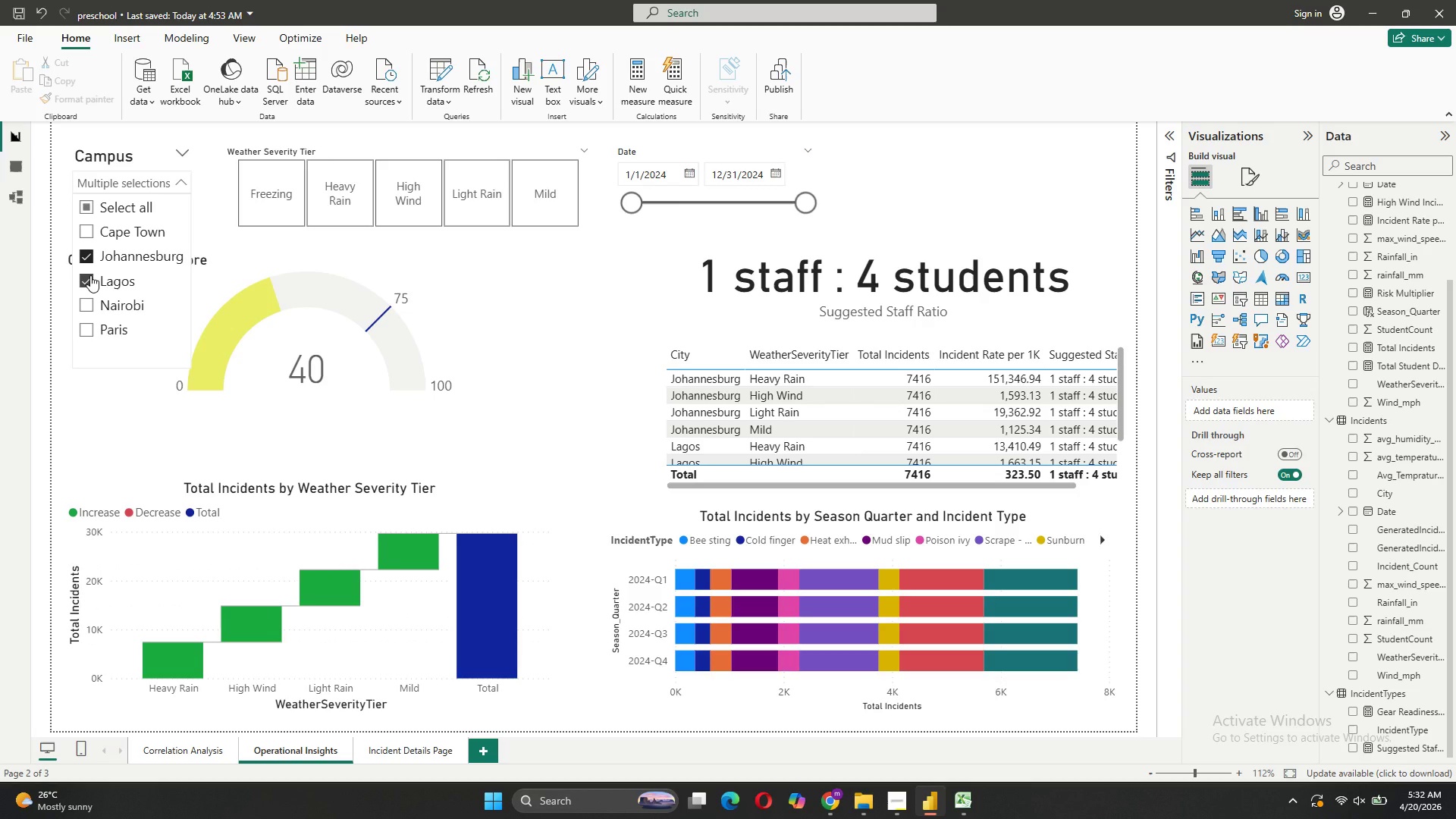 
left_click([90, 275])
 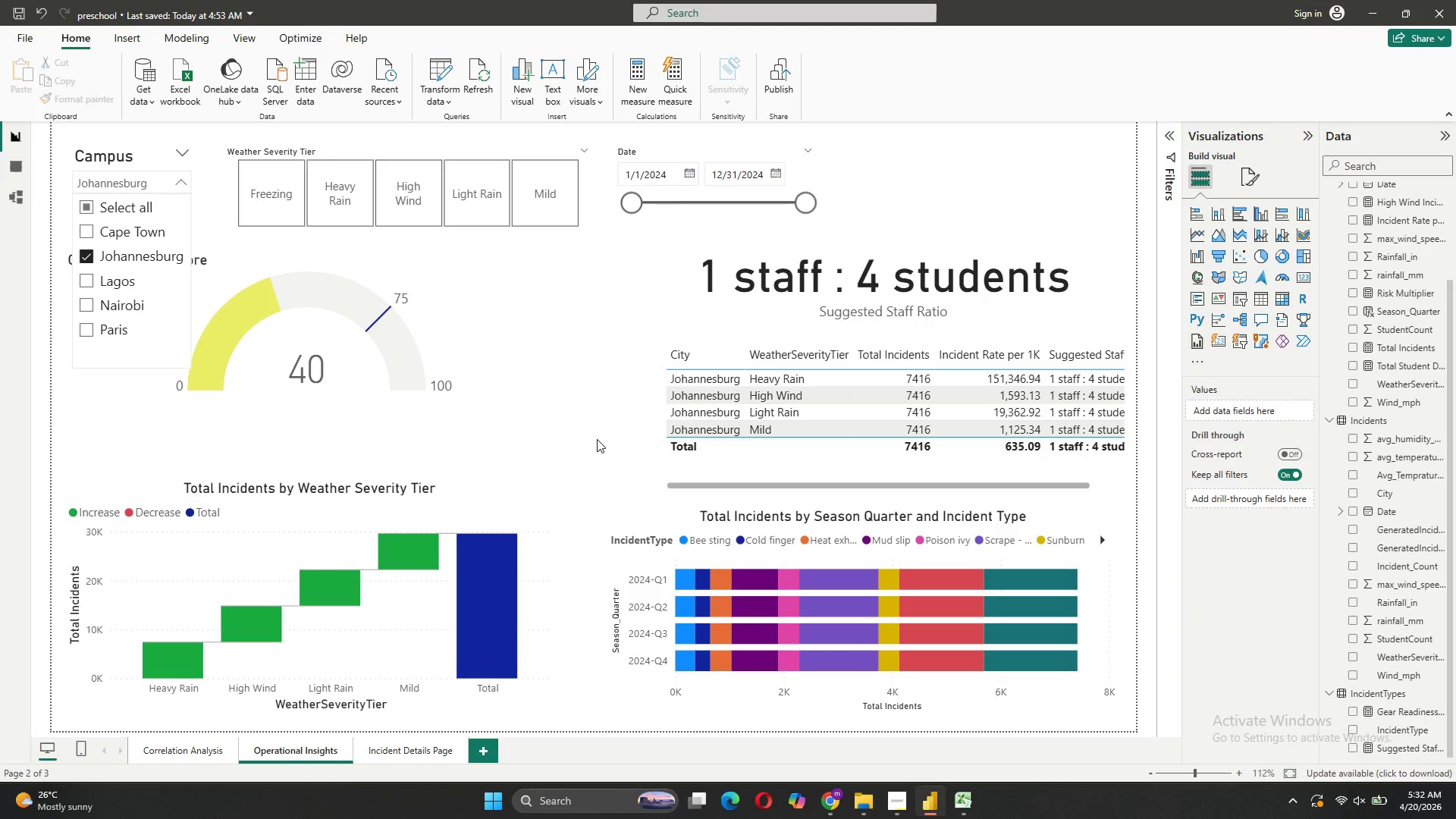 
left_click([560, 434])
 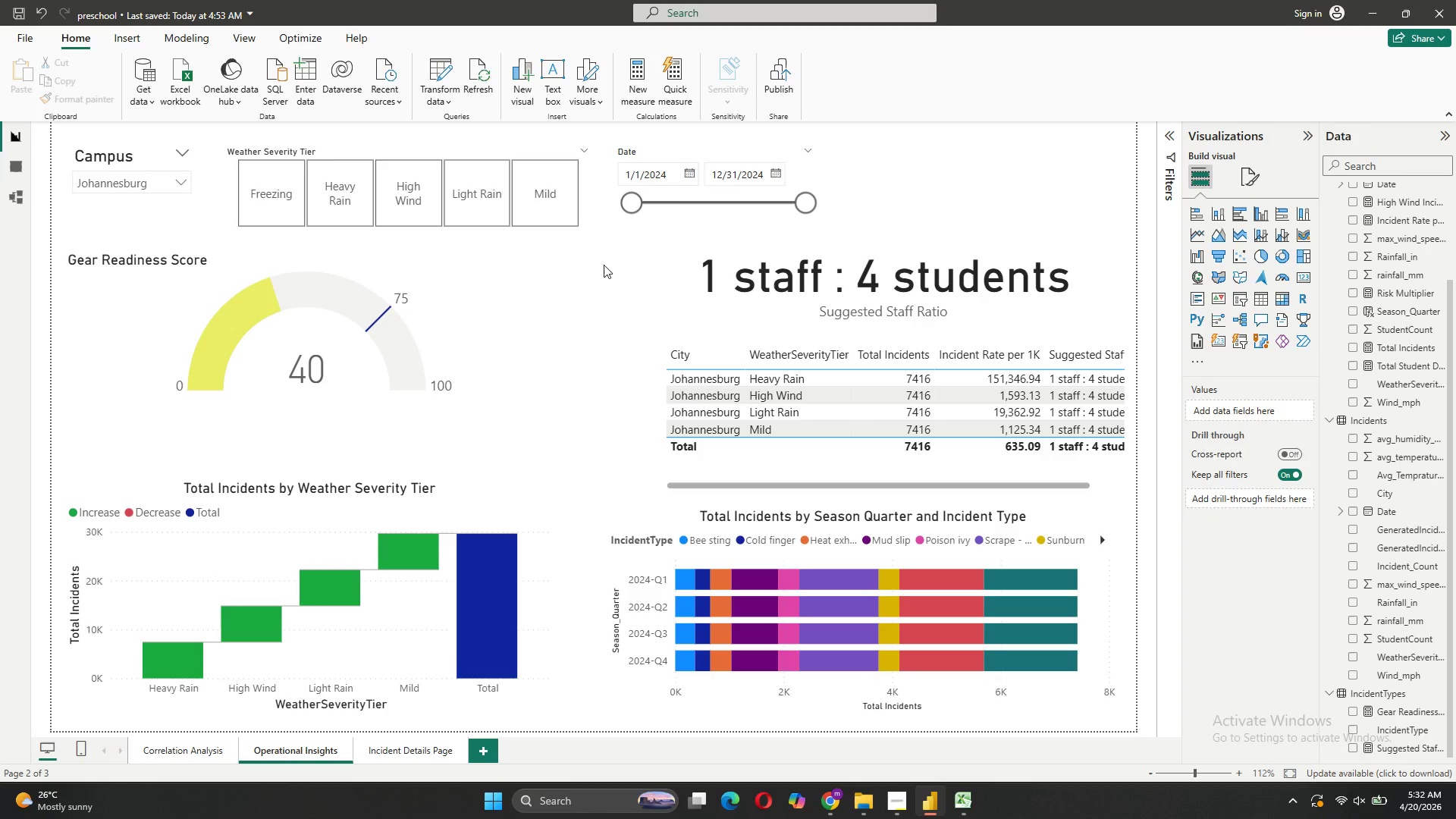 
left_click([461, 206])
 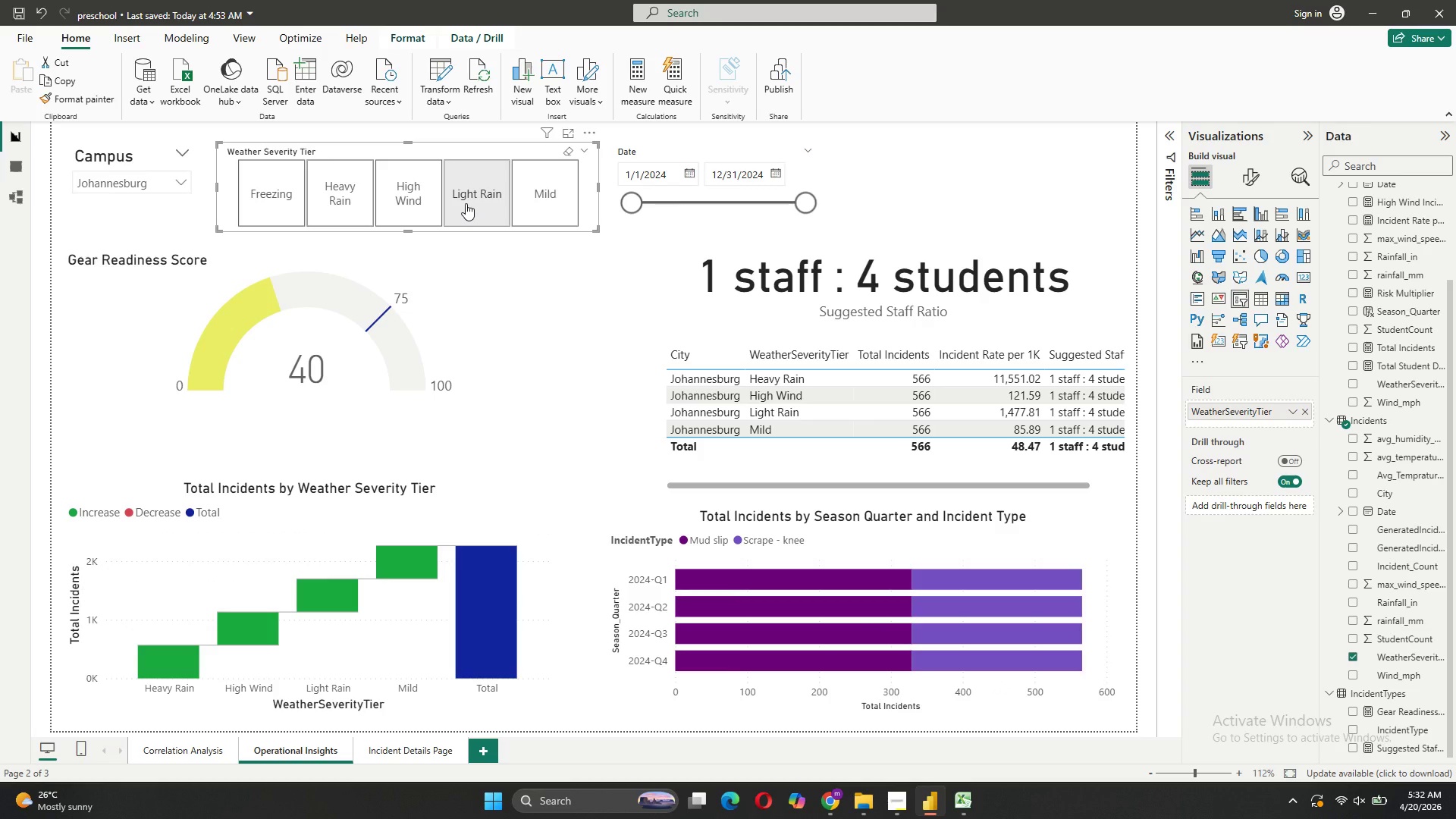 
wait(10.64)
 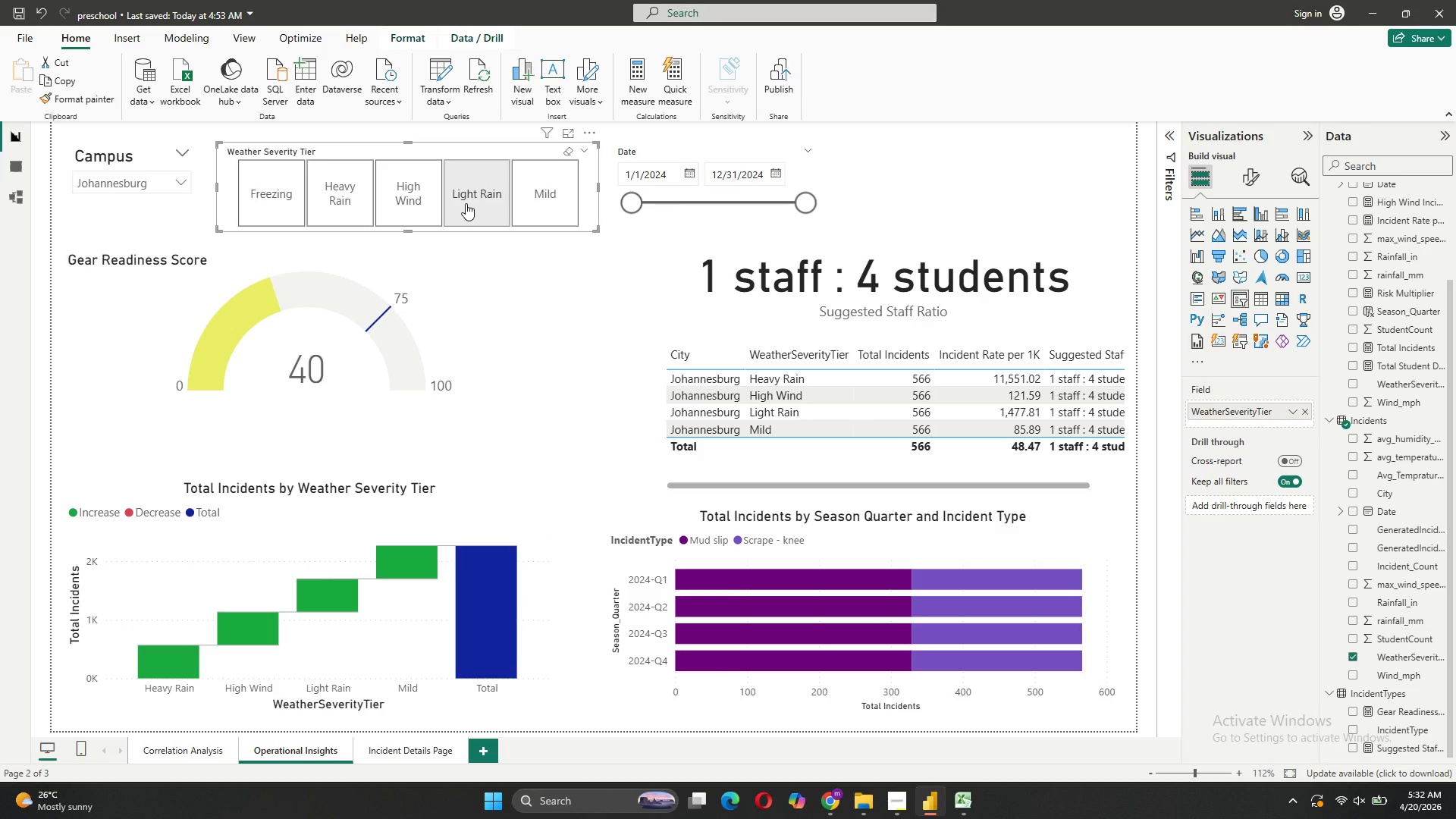 
left_click([998, 533])
 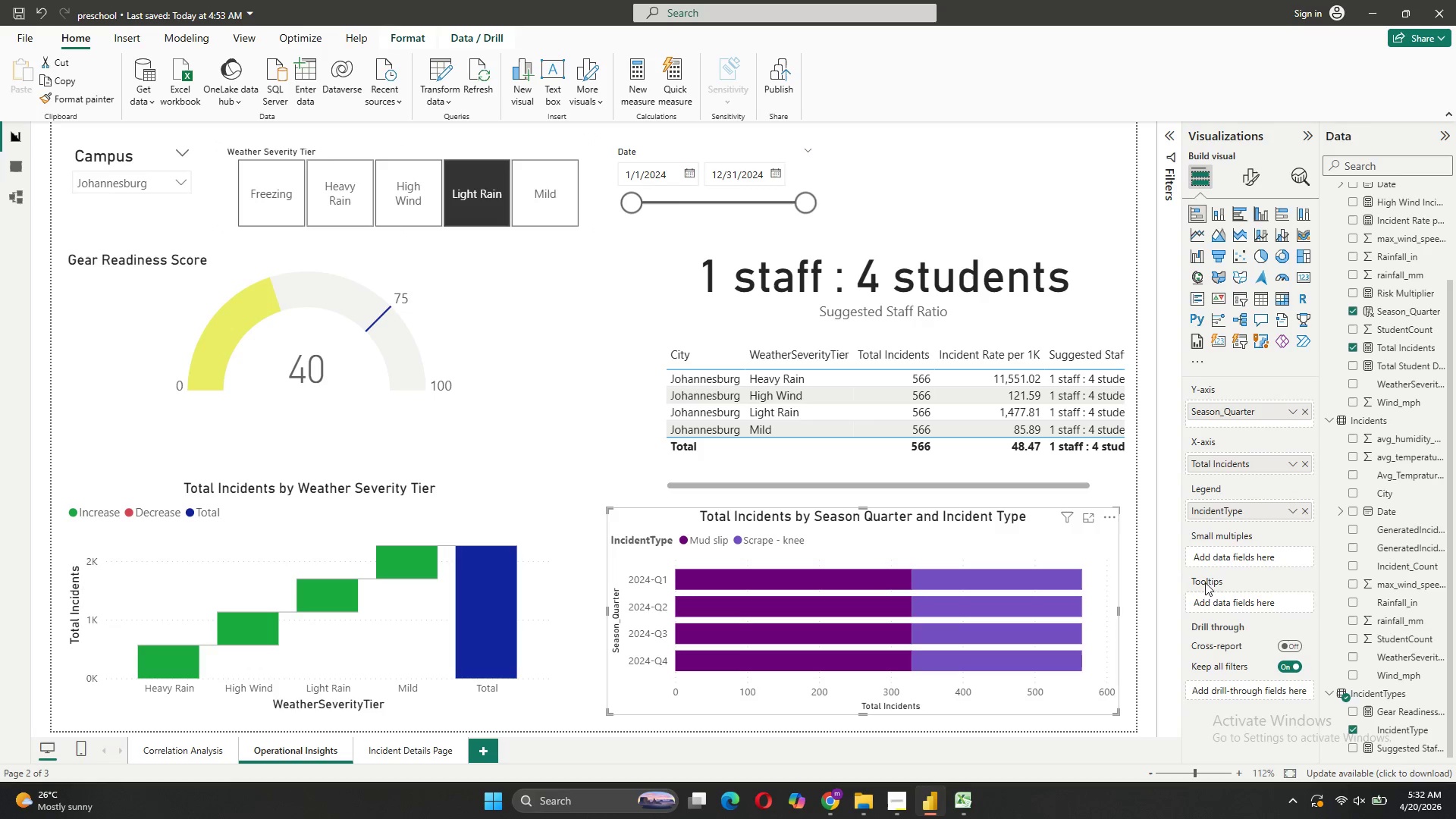 
mouse_move([1208, 511])
 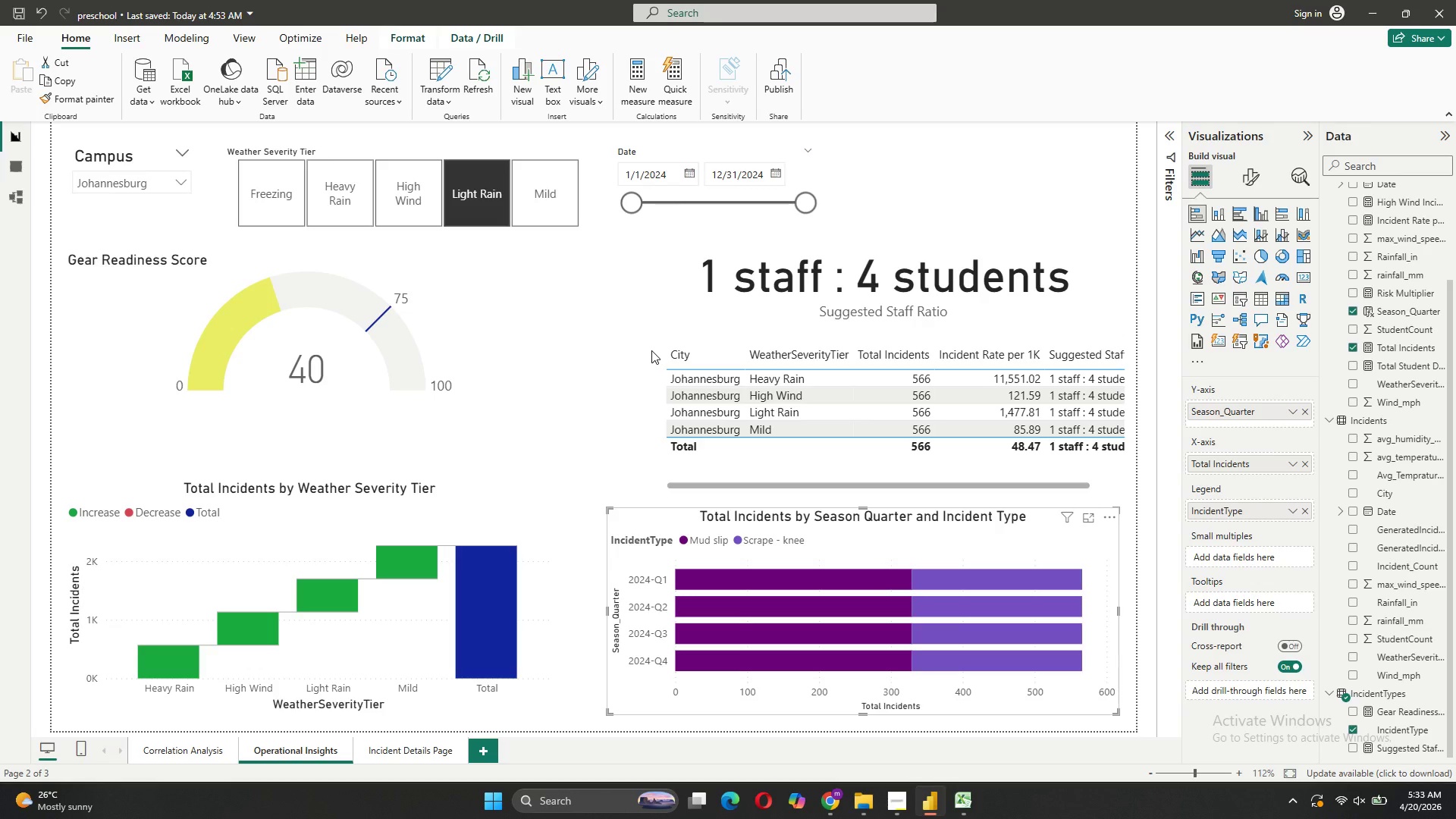 
wait(11.67)
 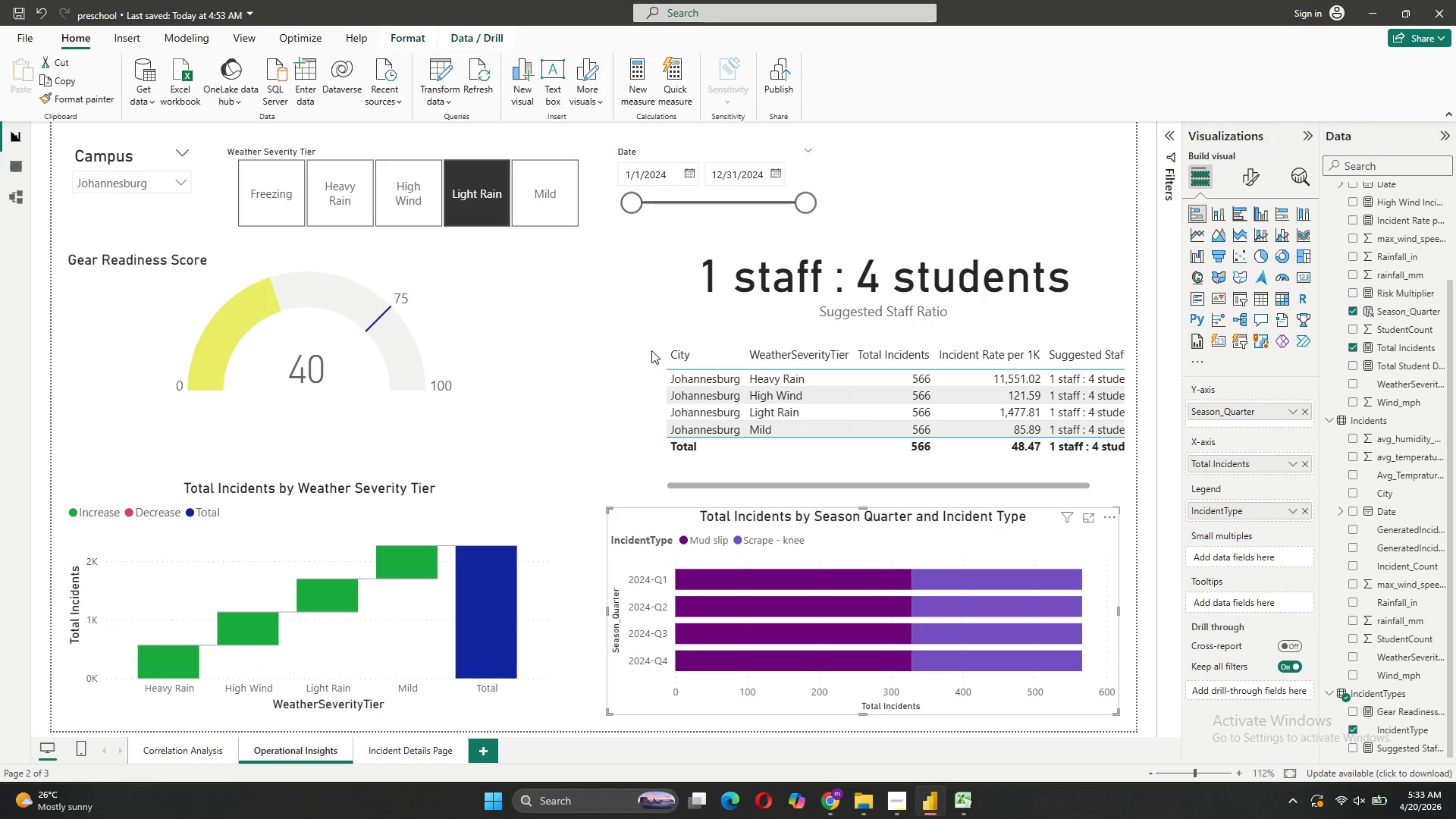 
left_click([621, 372])
 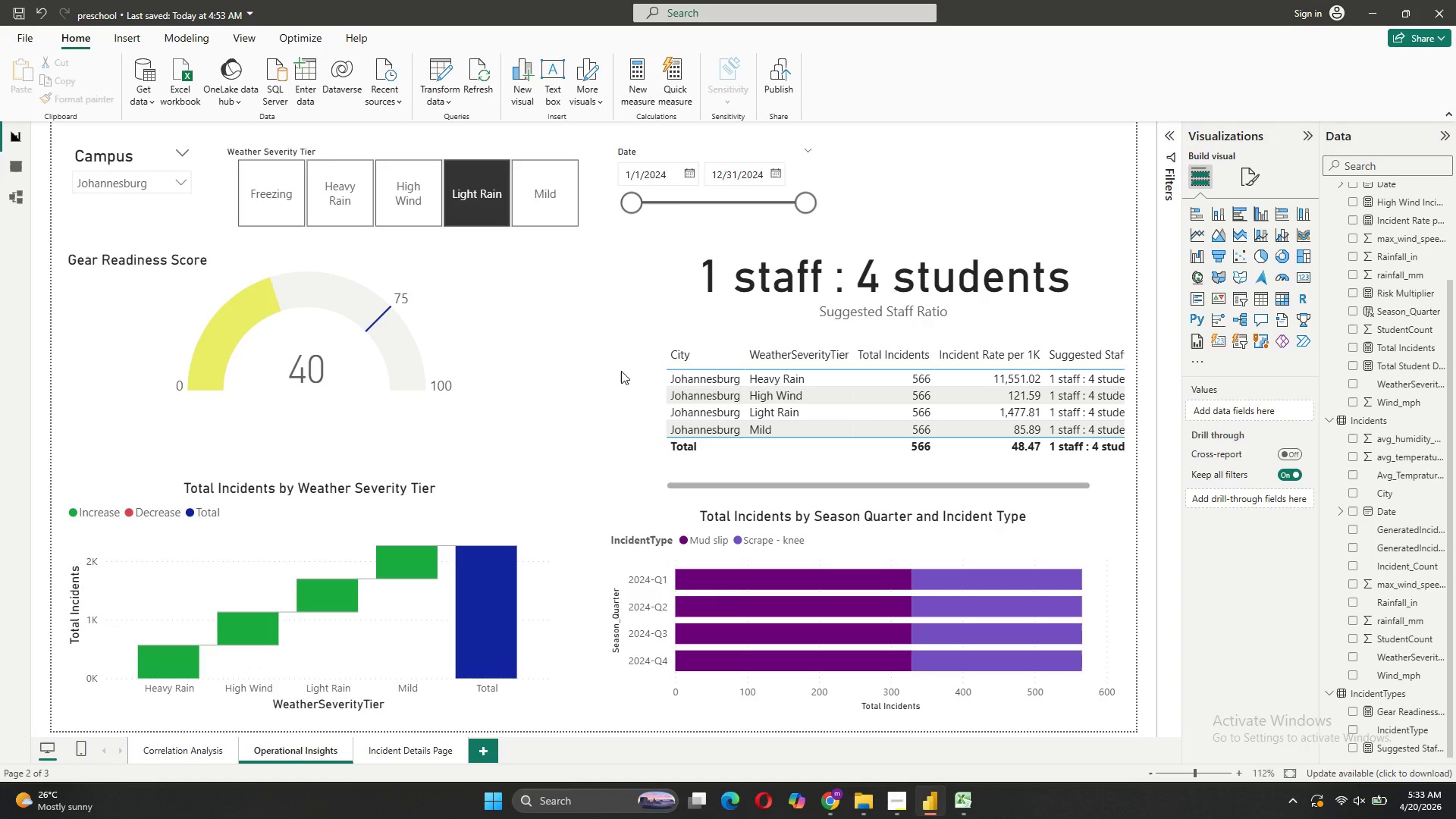 
key(Meta+Shift+S)
 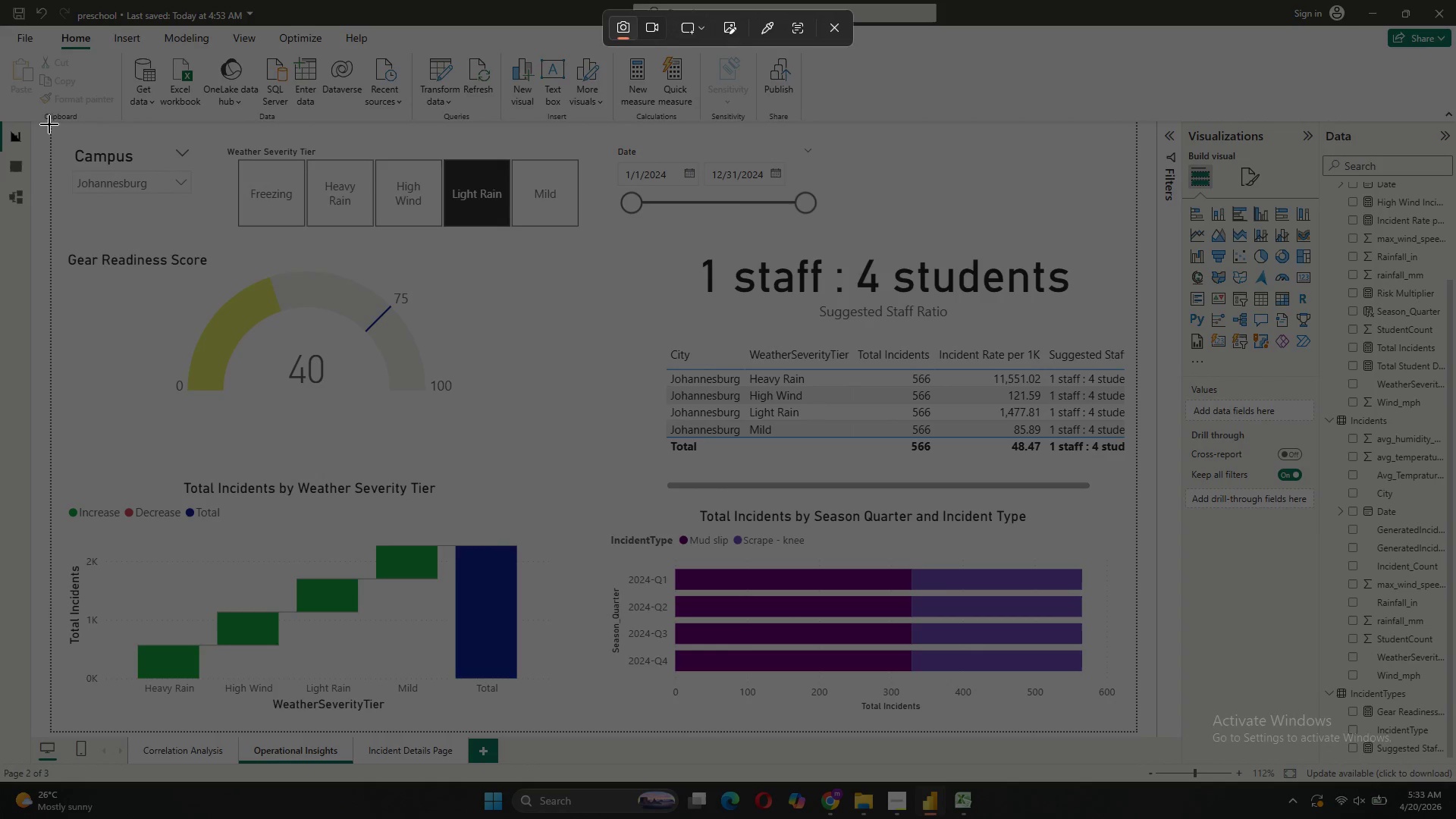 
left_click_drag(start_coordinate=[51, 122], to_coordinate=[1137, 733])
 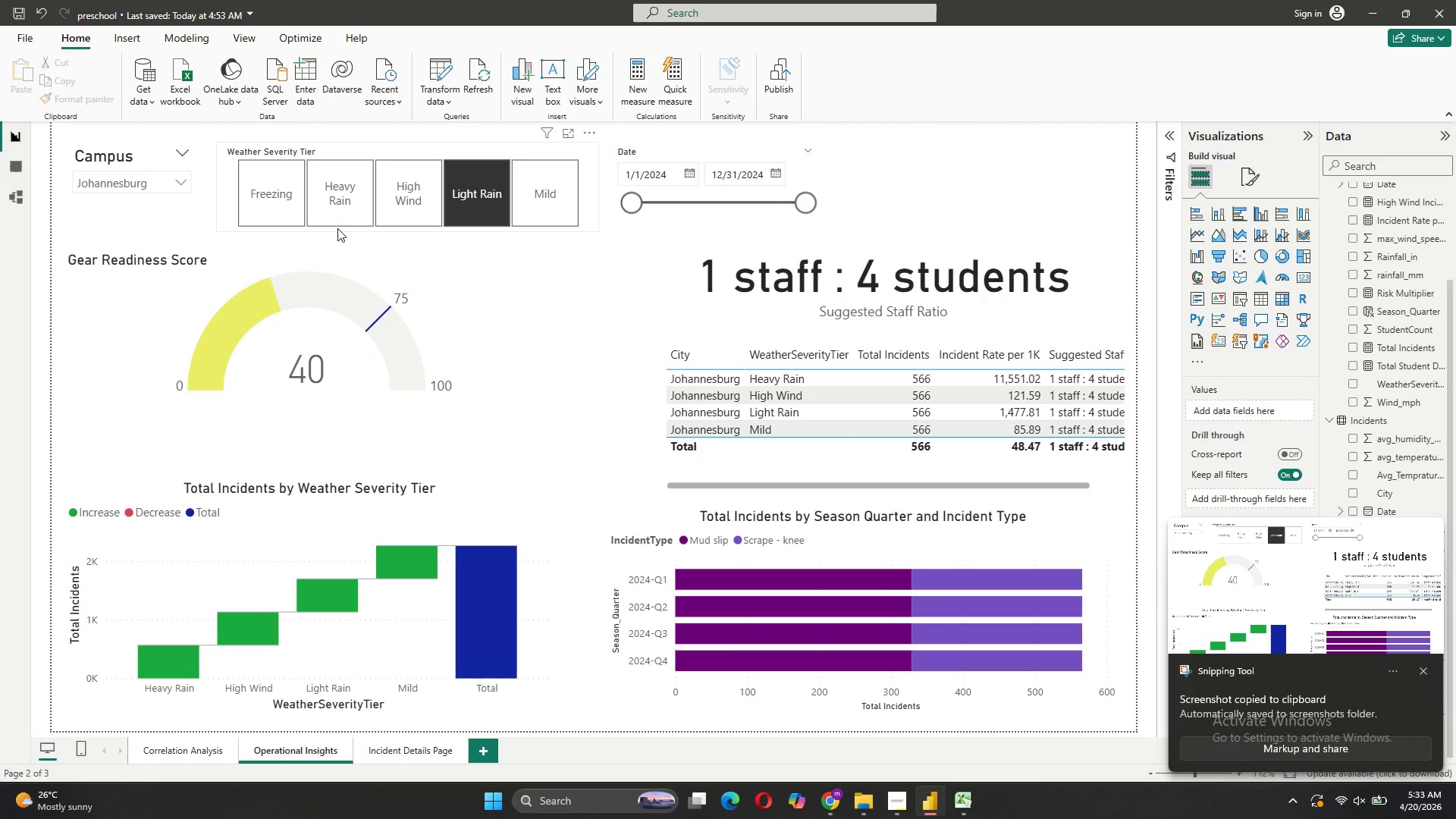 
left_click([331, 206])
 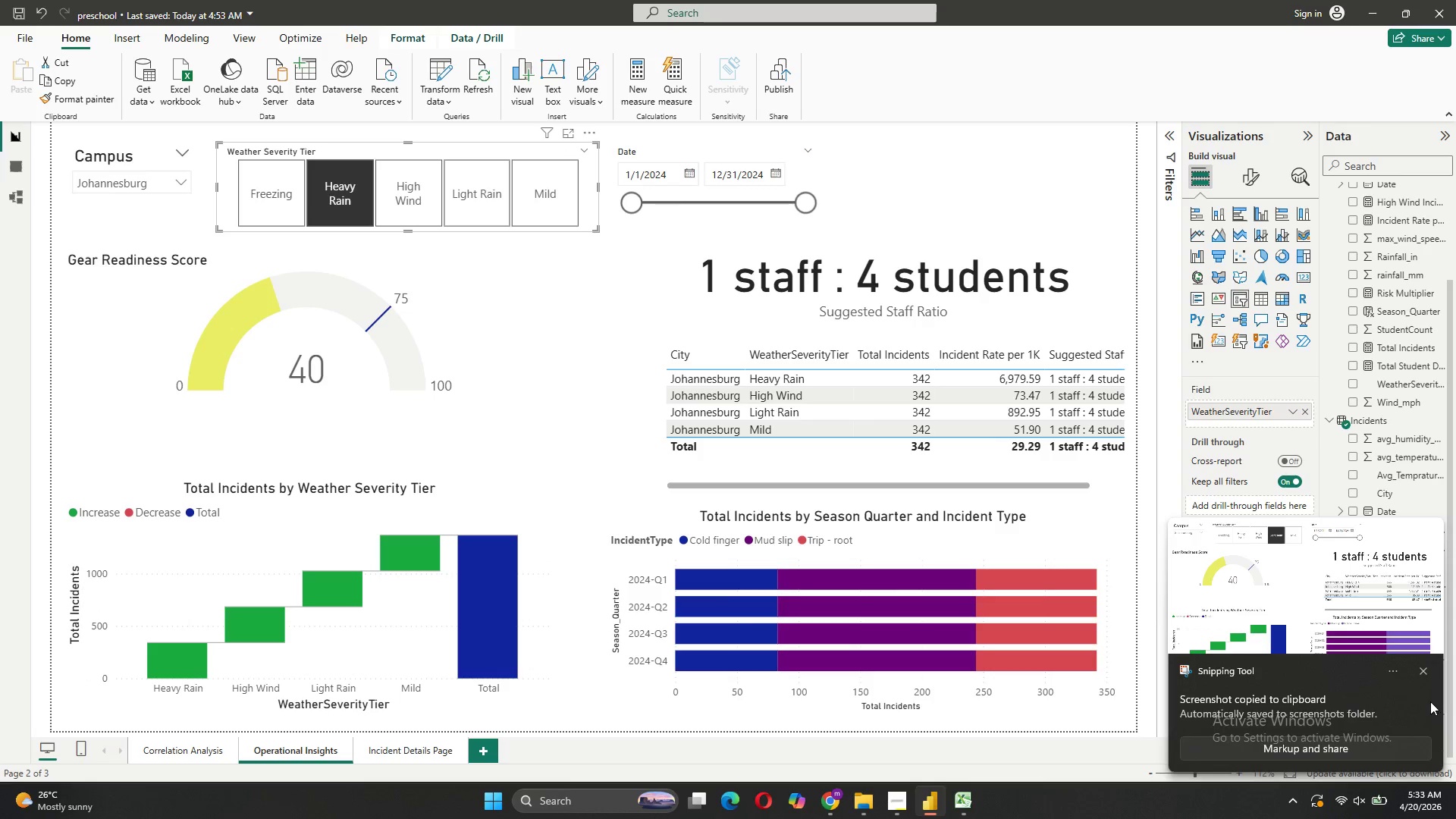 
left_click([1426, 676])
 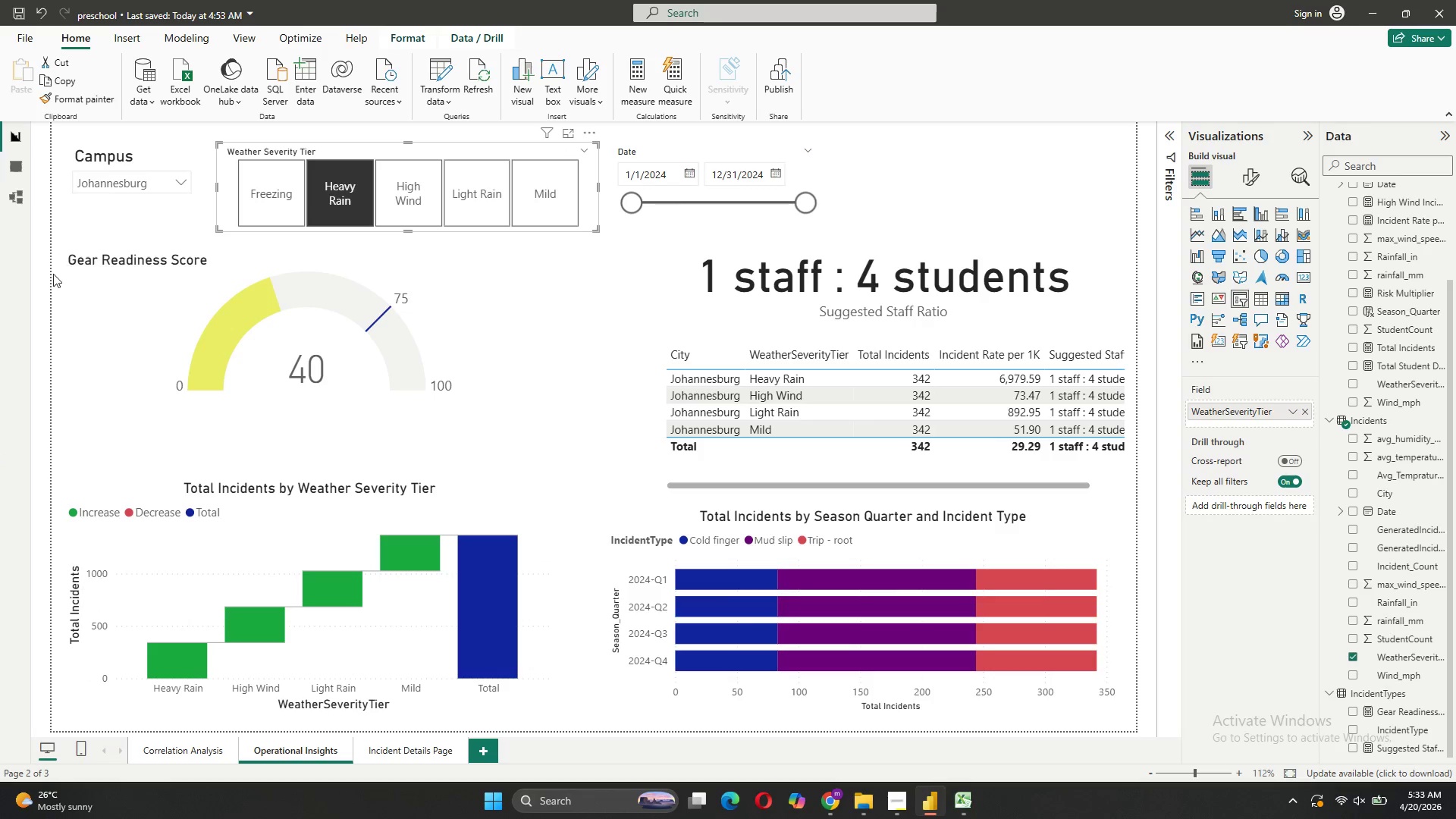 
key(Meta+Shift+S)
 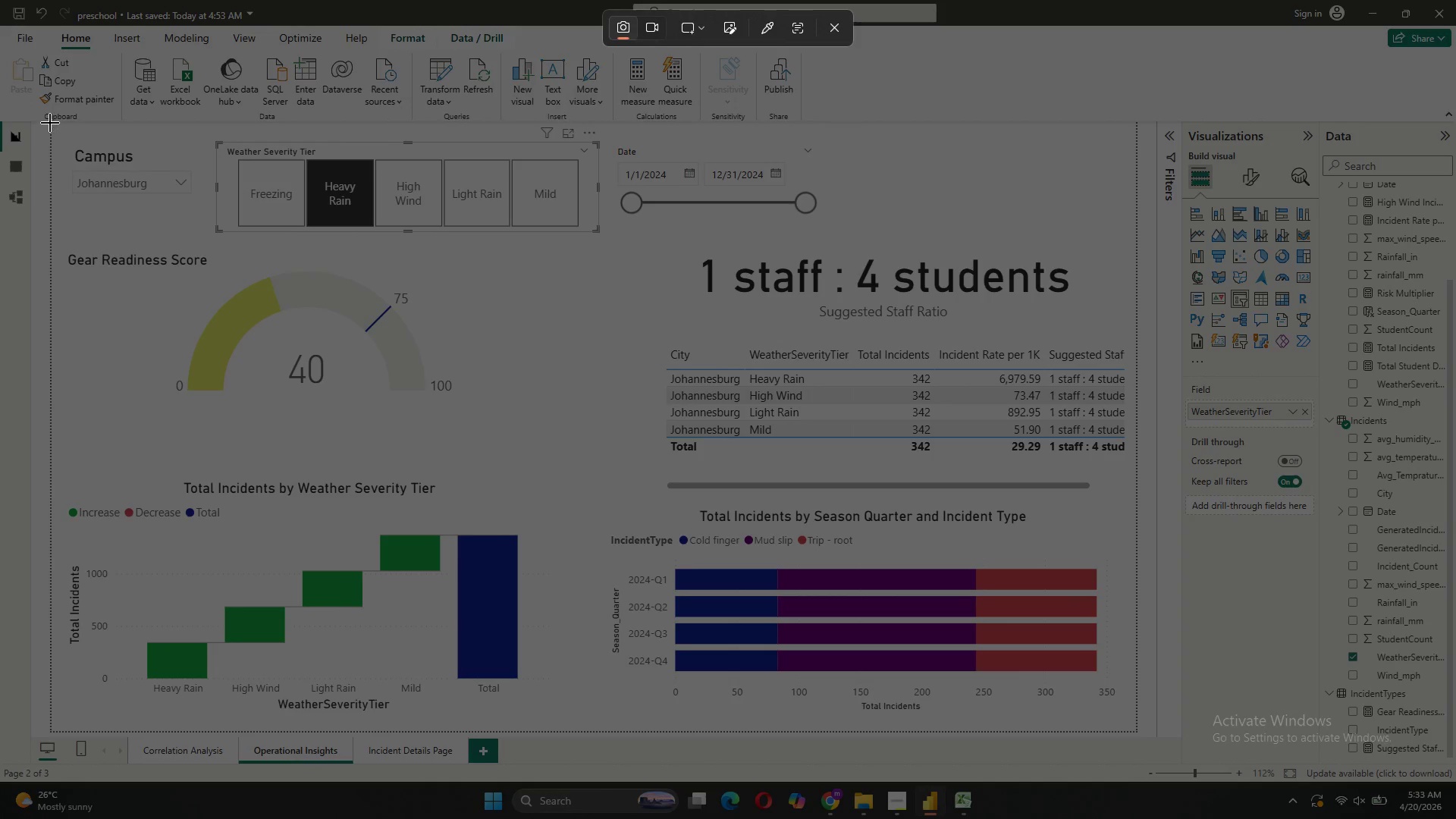 
left_click_drag(start_coordinate=[50, 121], to_coordinate=[1138, 735])
 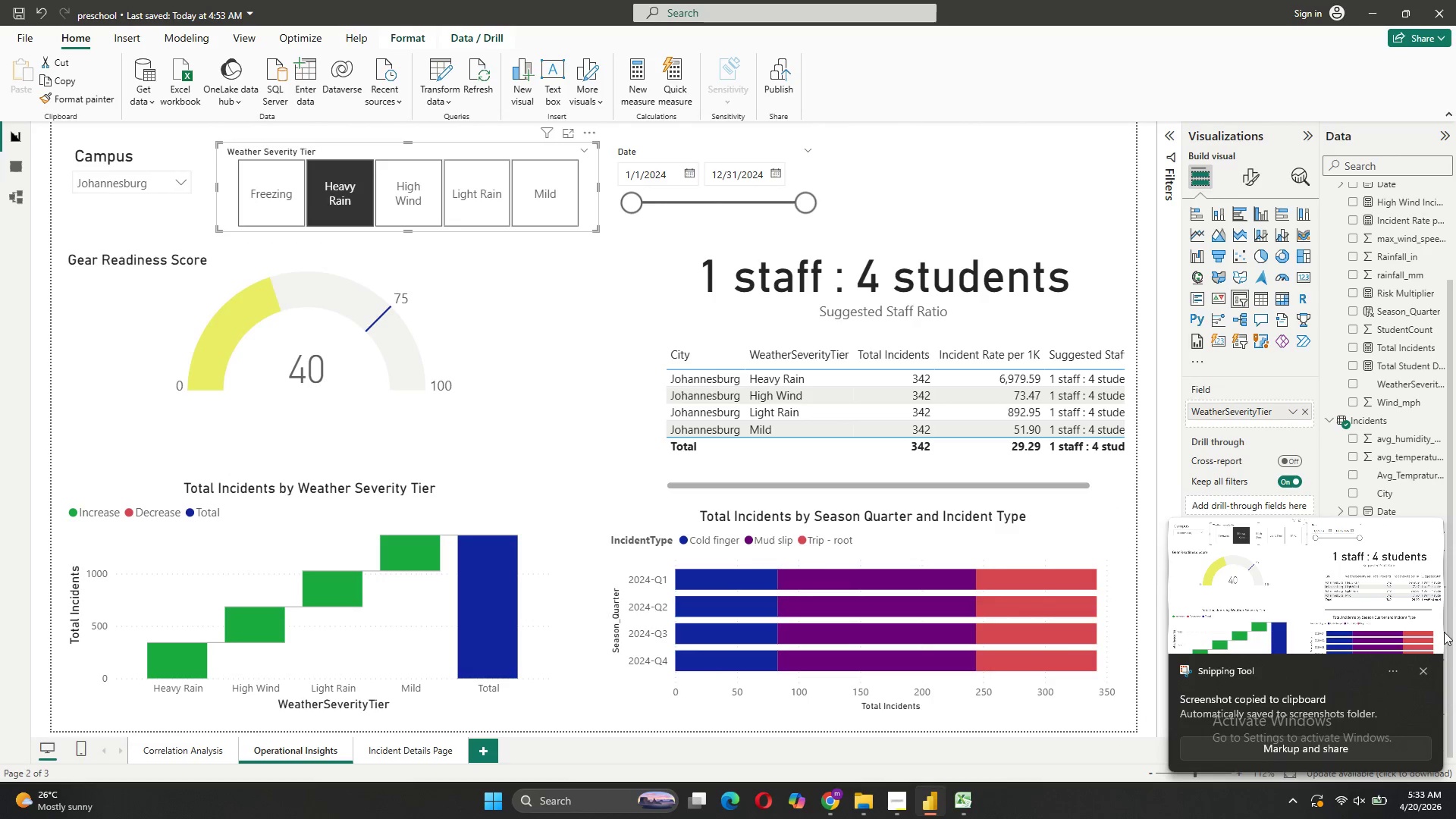 
left_click([1426, 676])
 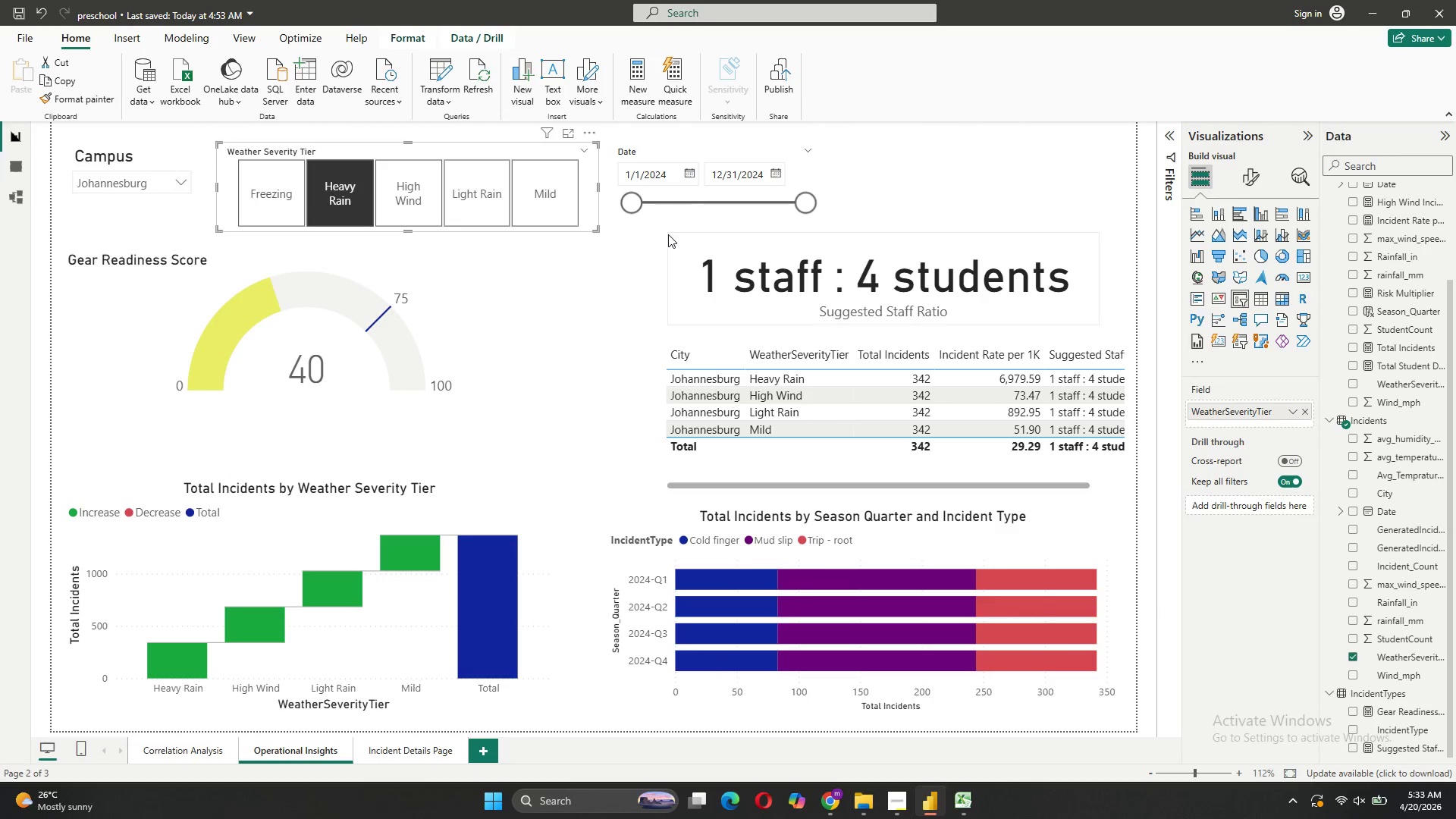 
left_click([671, 209])
 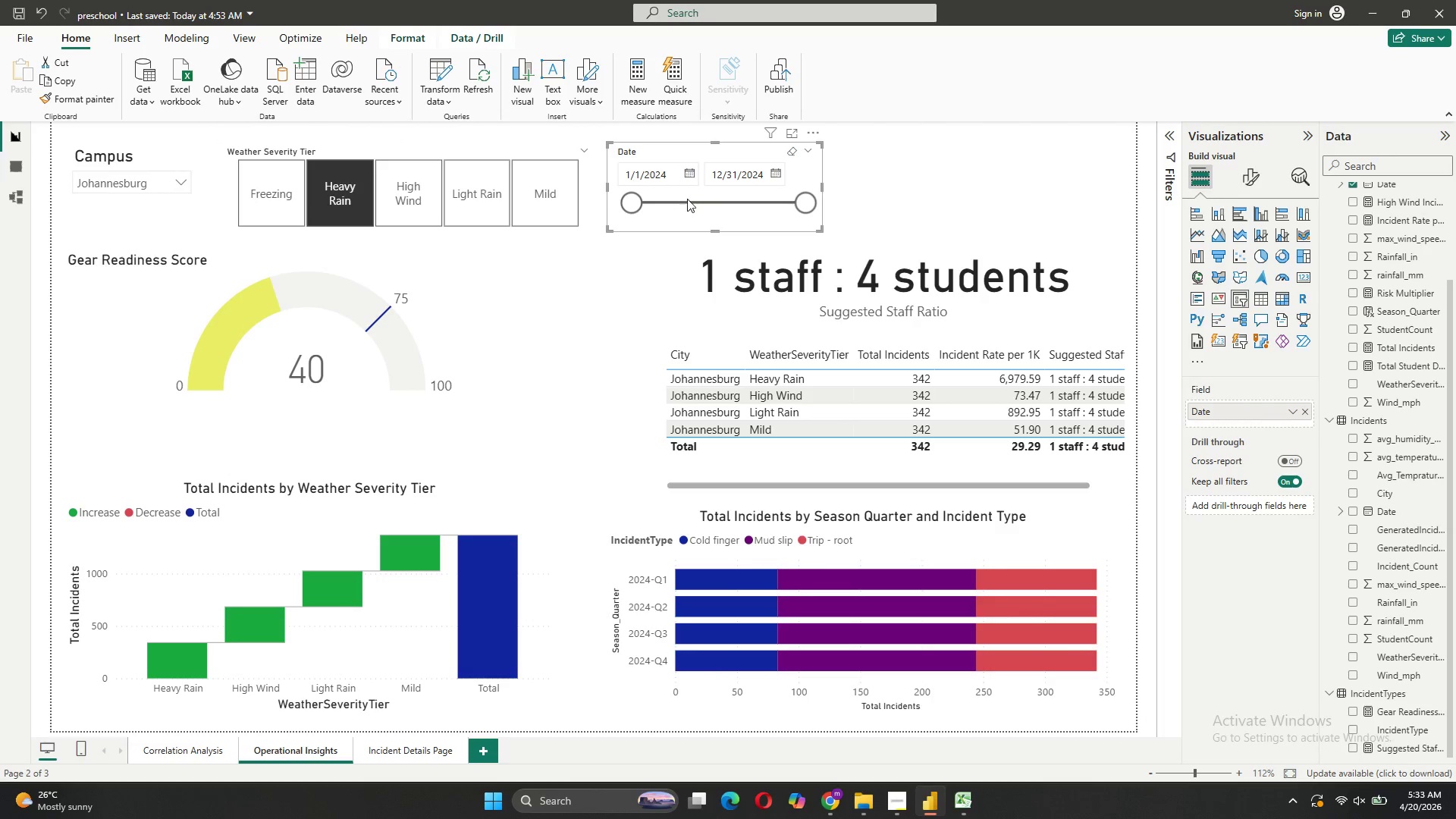 
left_click([687, 195])
 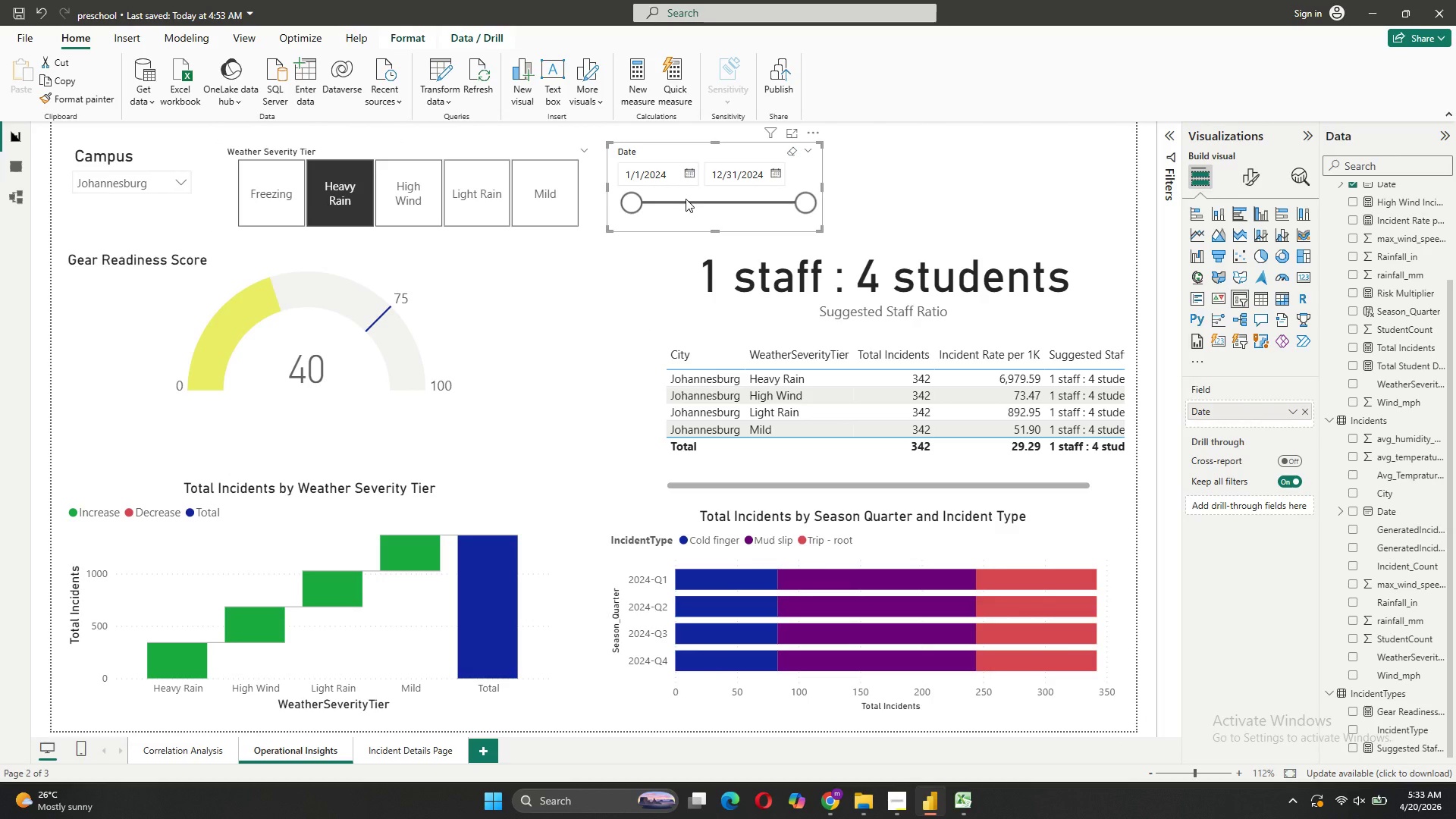 
left_click([686, 199])
 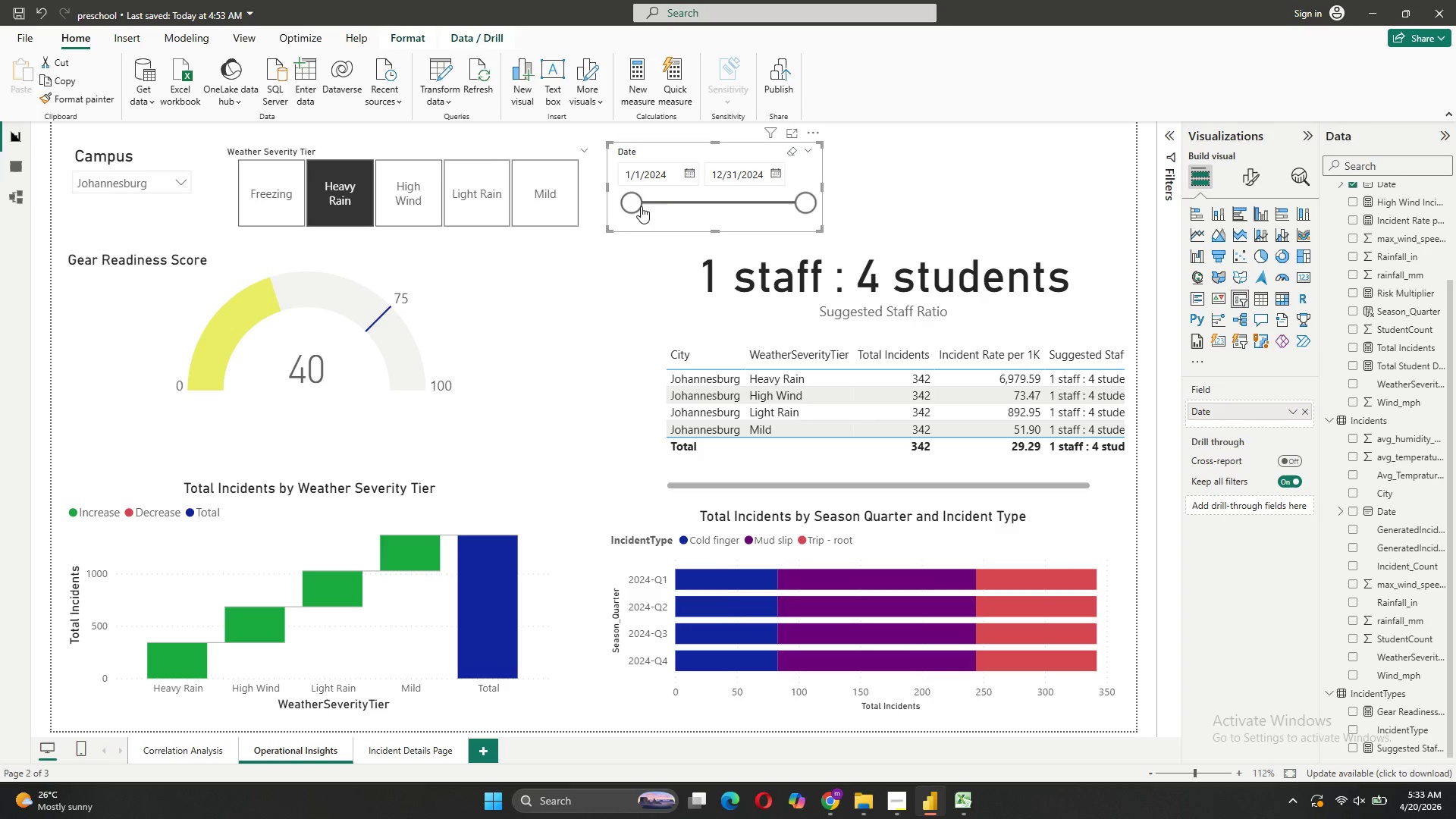 
left_click_drag(start_coordinate=[634, 206], to_coordinate=[698, 209])
 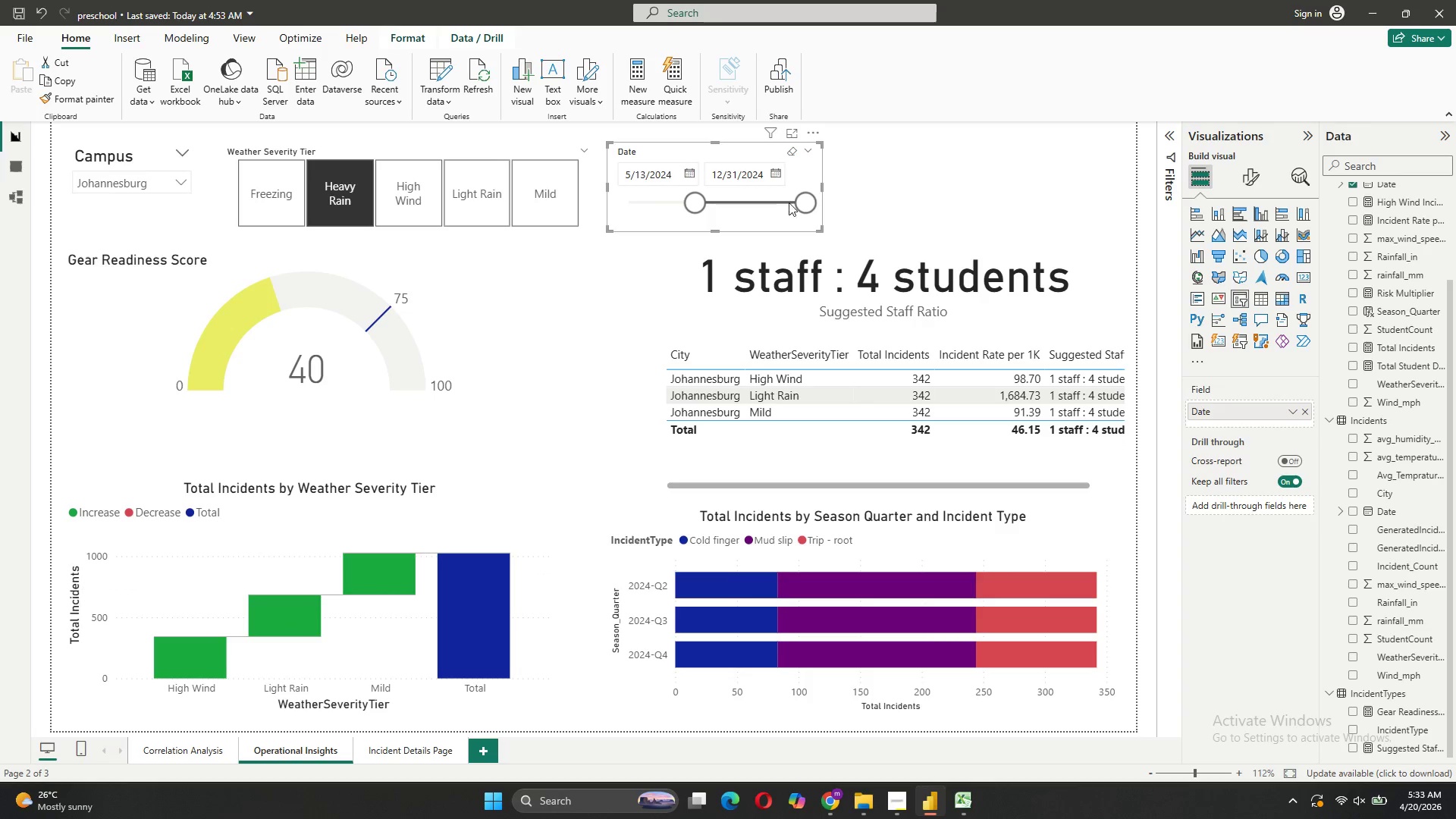 
left_click_drag(start_coordinate=[796, 199], to_coordinate=[755, 213])
 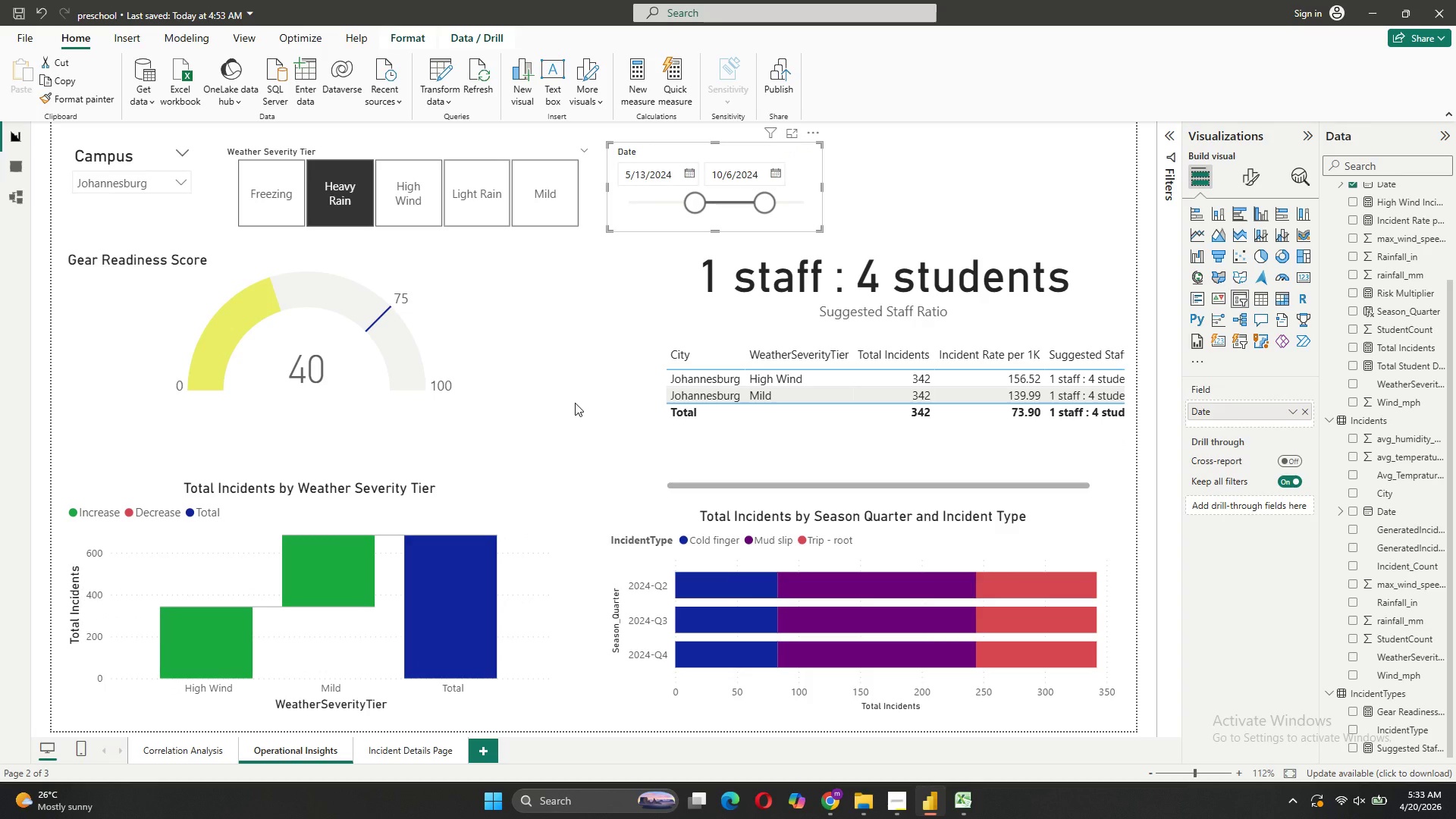 
left_click([961, 186])
 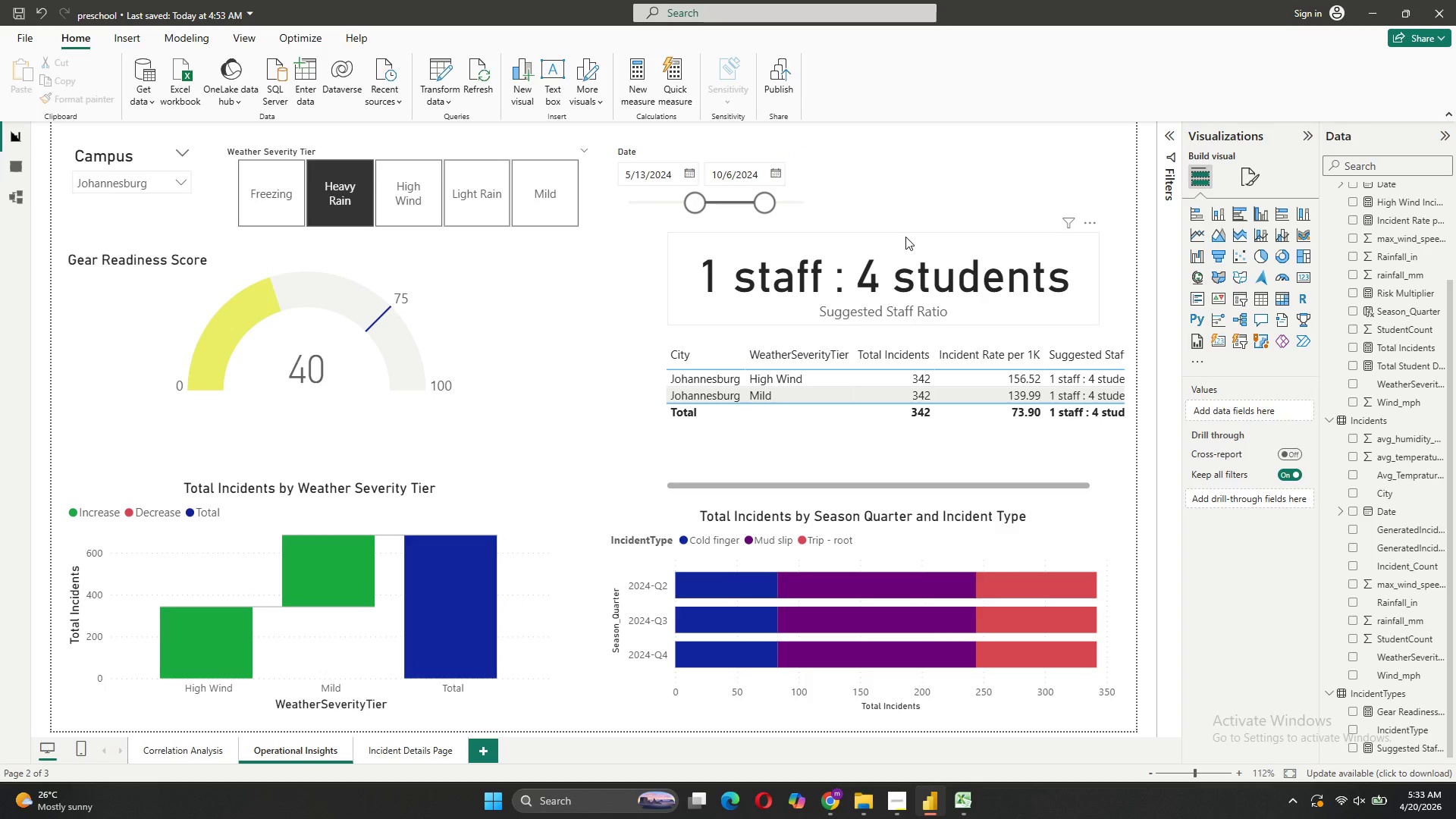 
key(Meta+Shift+S)
 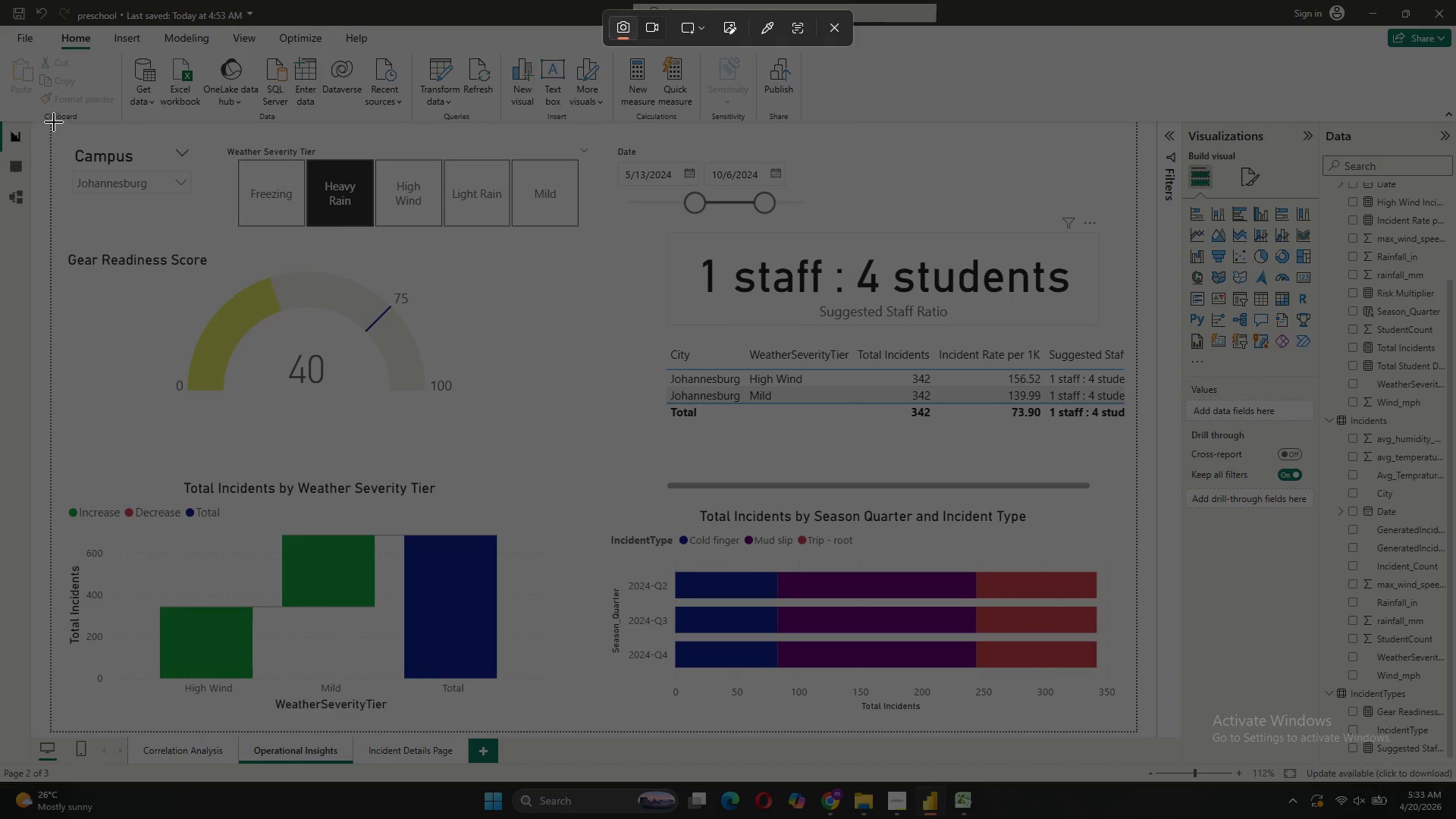 
left_click_drag(start_coordinate=[51, 123], to_coordinate=[1138, 733])
 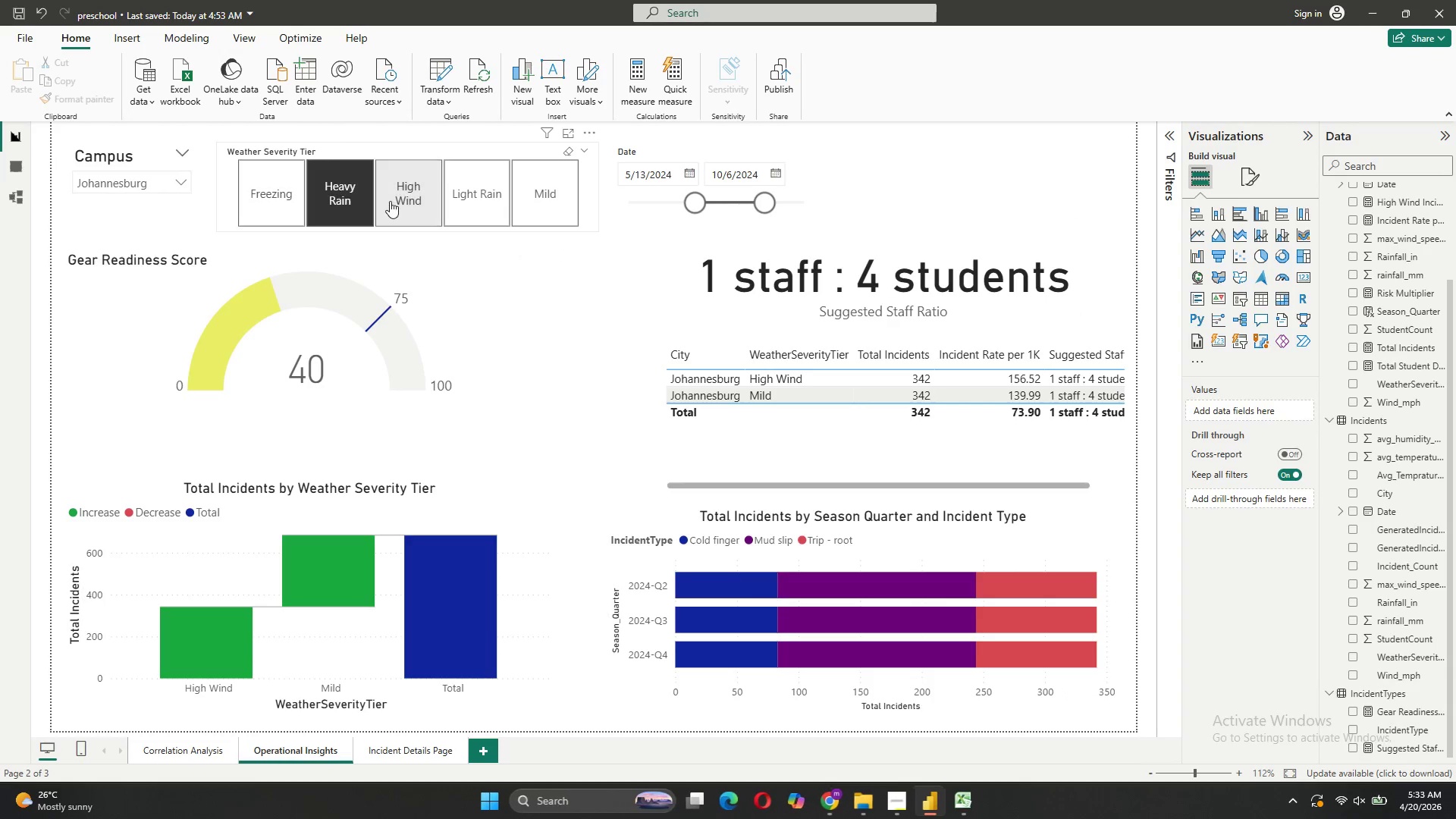 
left_click([364, 207])
 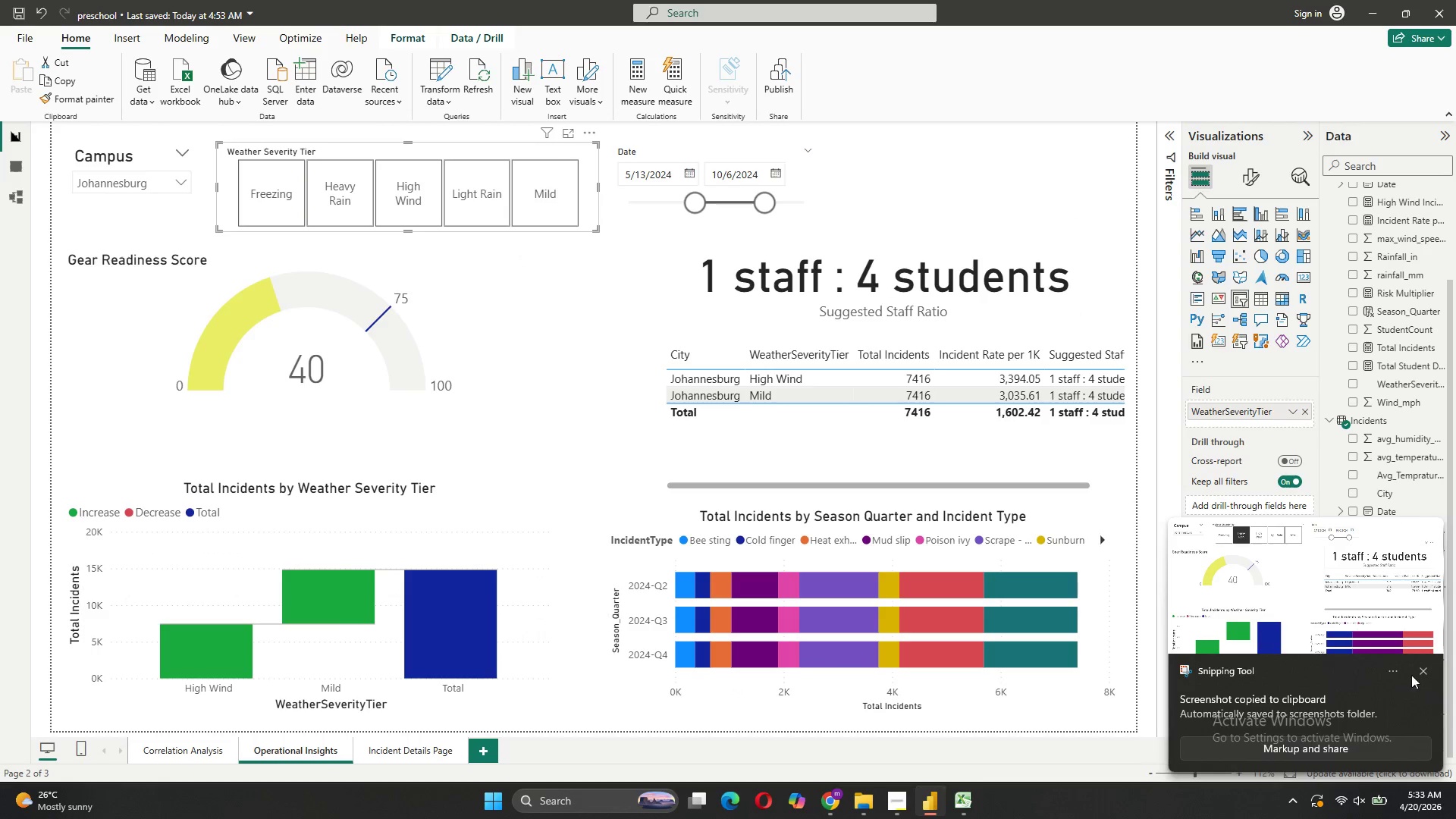 
left_click([1423, 670])
 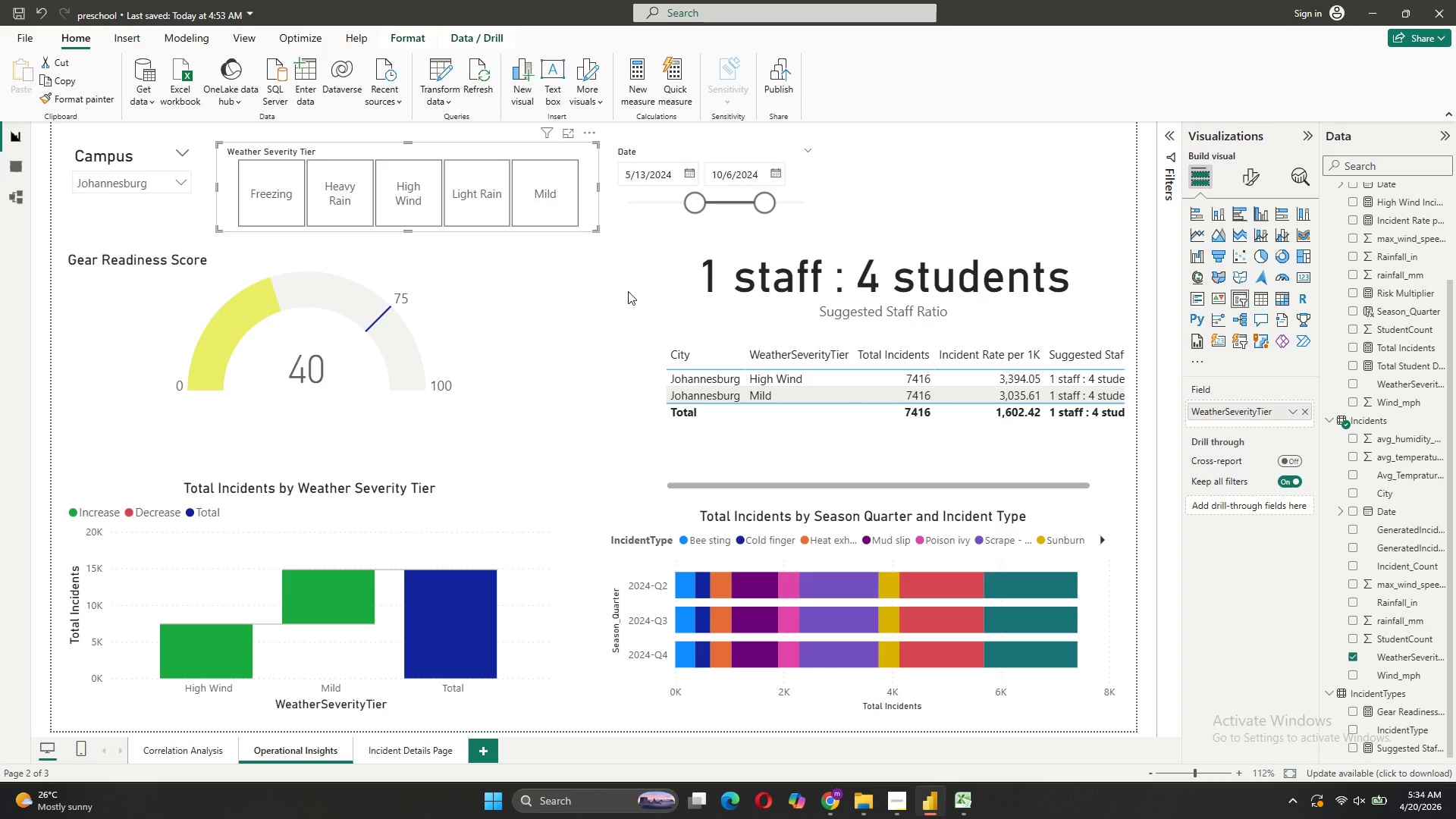 
wait(5.78)
 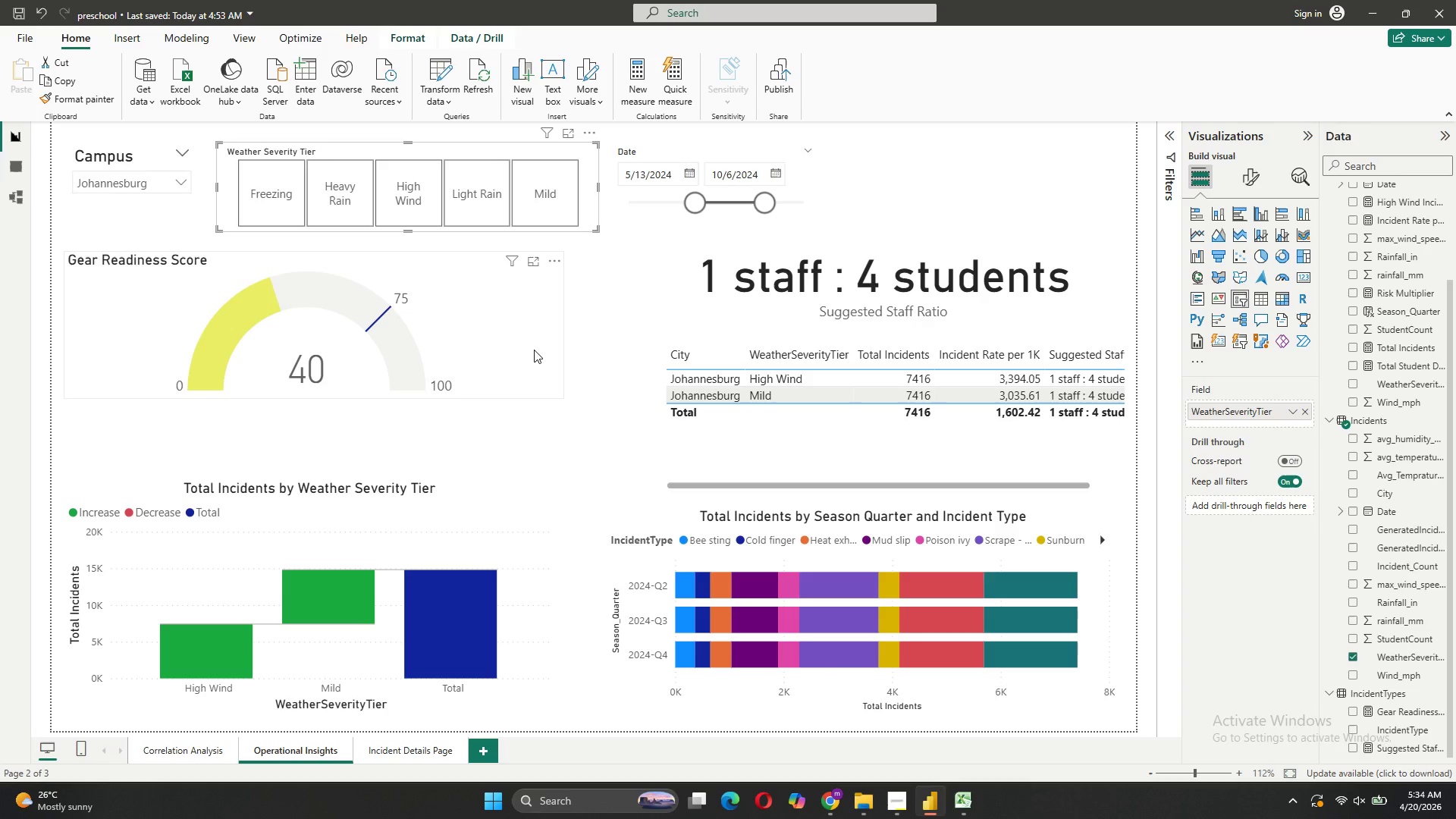 
key(Meta+Shift+S)
 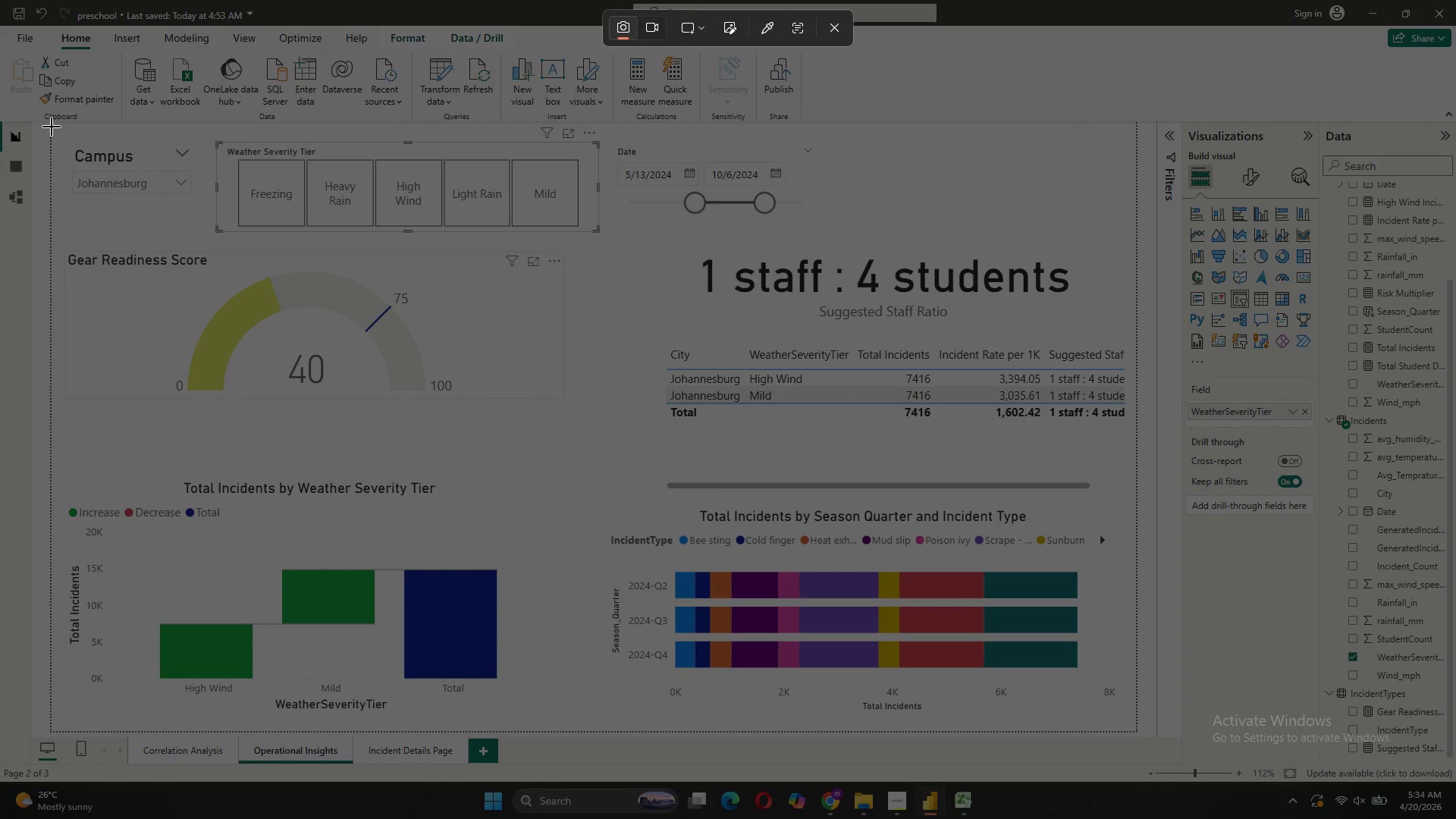 
left_click_drag(start_coordinate=[51, 122], to_coordinate=[1136, 733])
 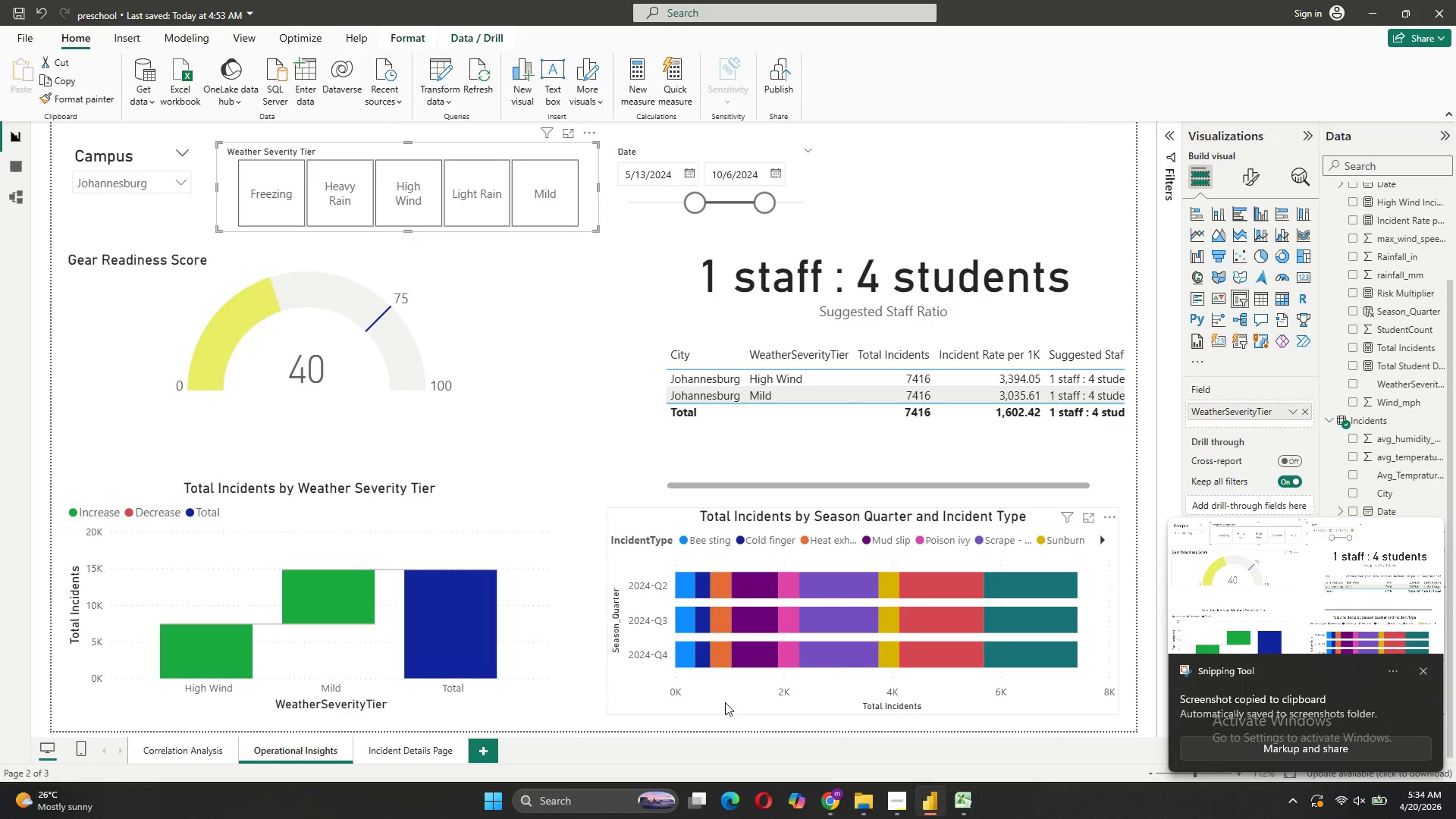 
left_click([570, 701])
 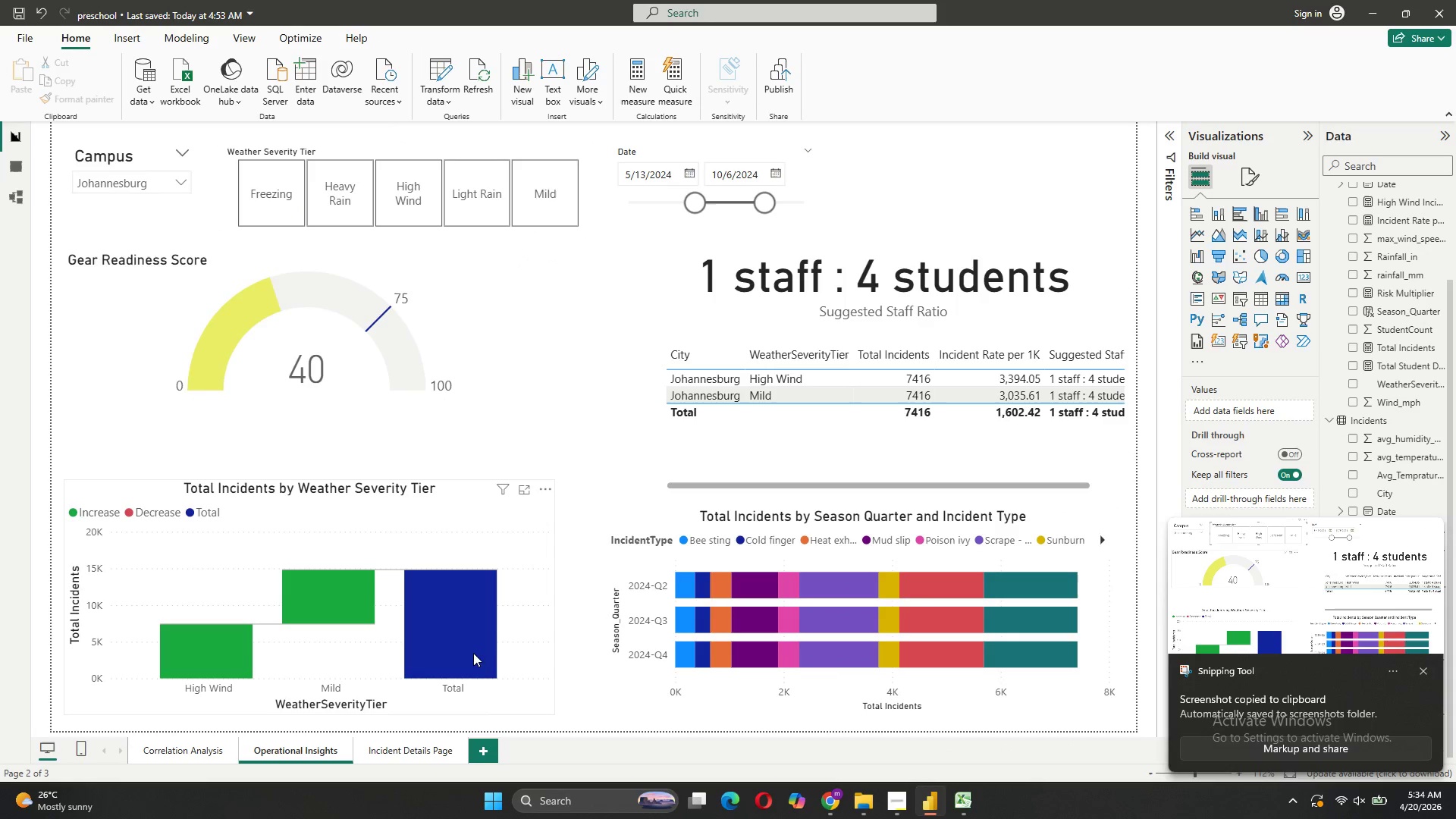 
mouse_move([438, 629])
 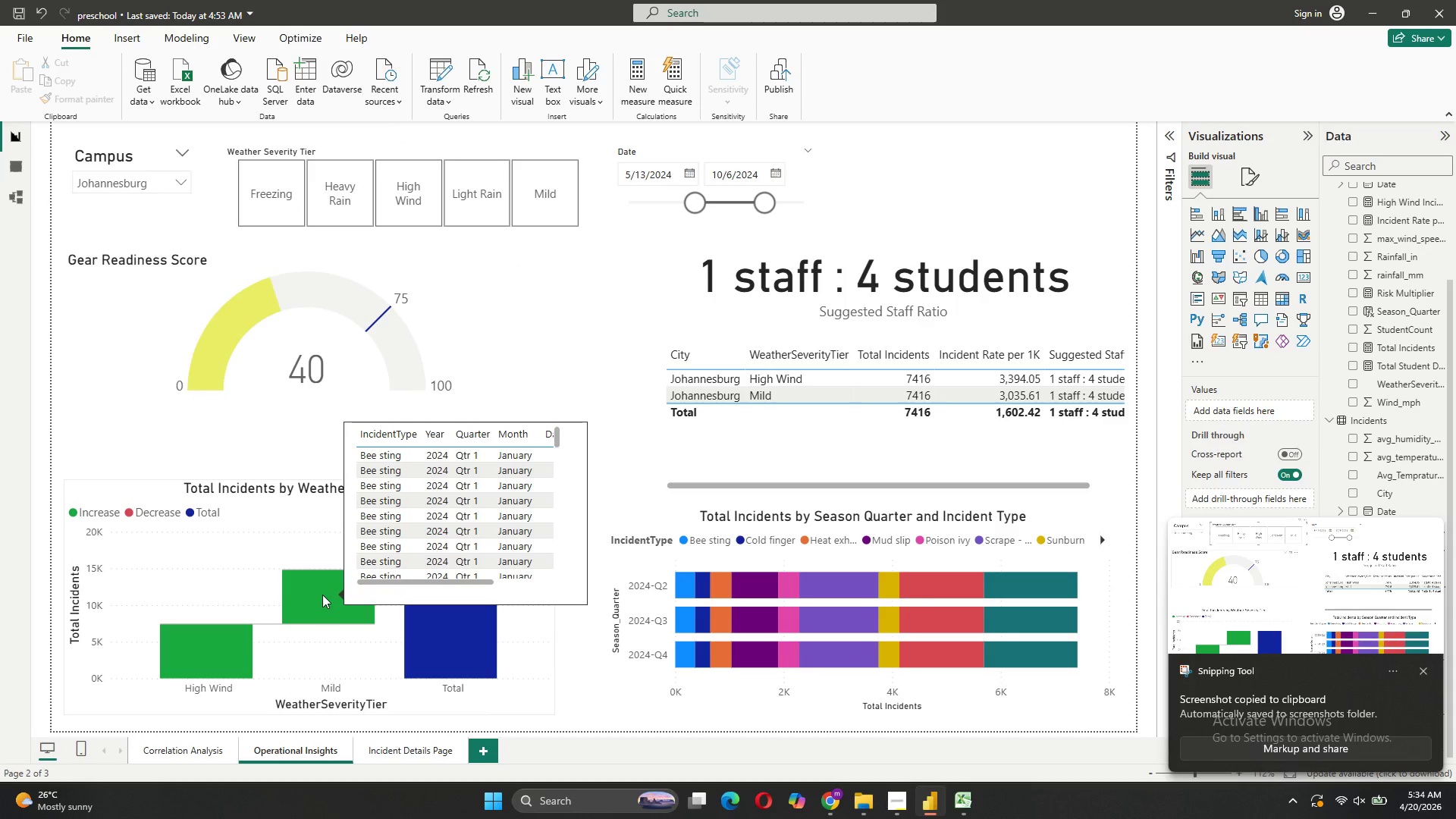 
mouse_move([428, 654])
 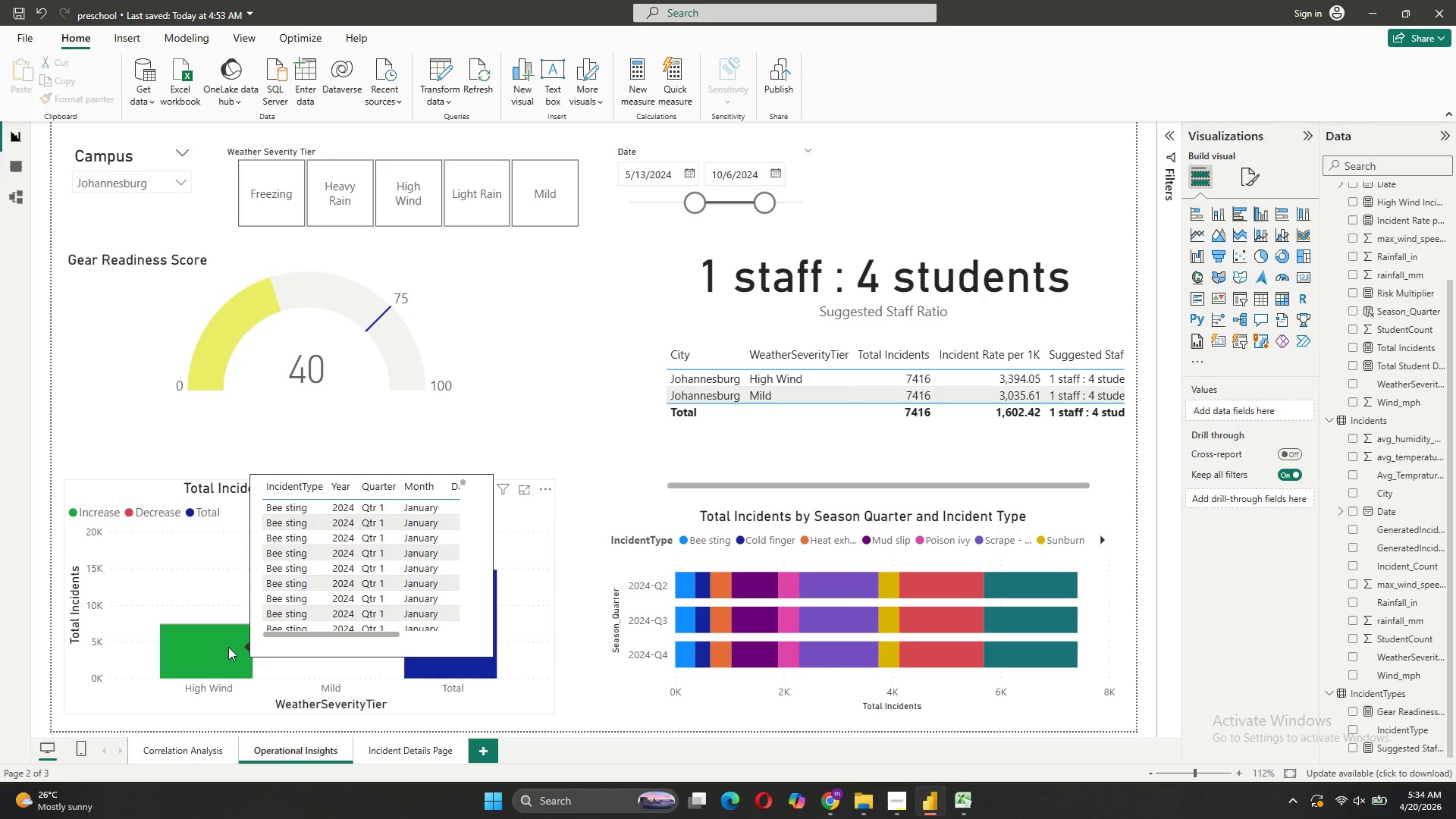 
wait(6.61)
 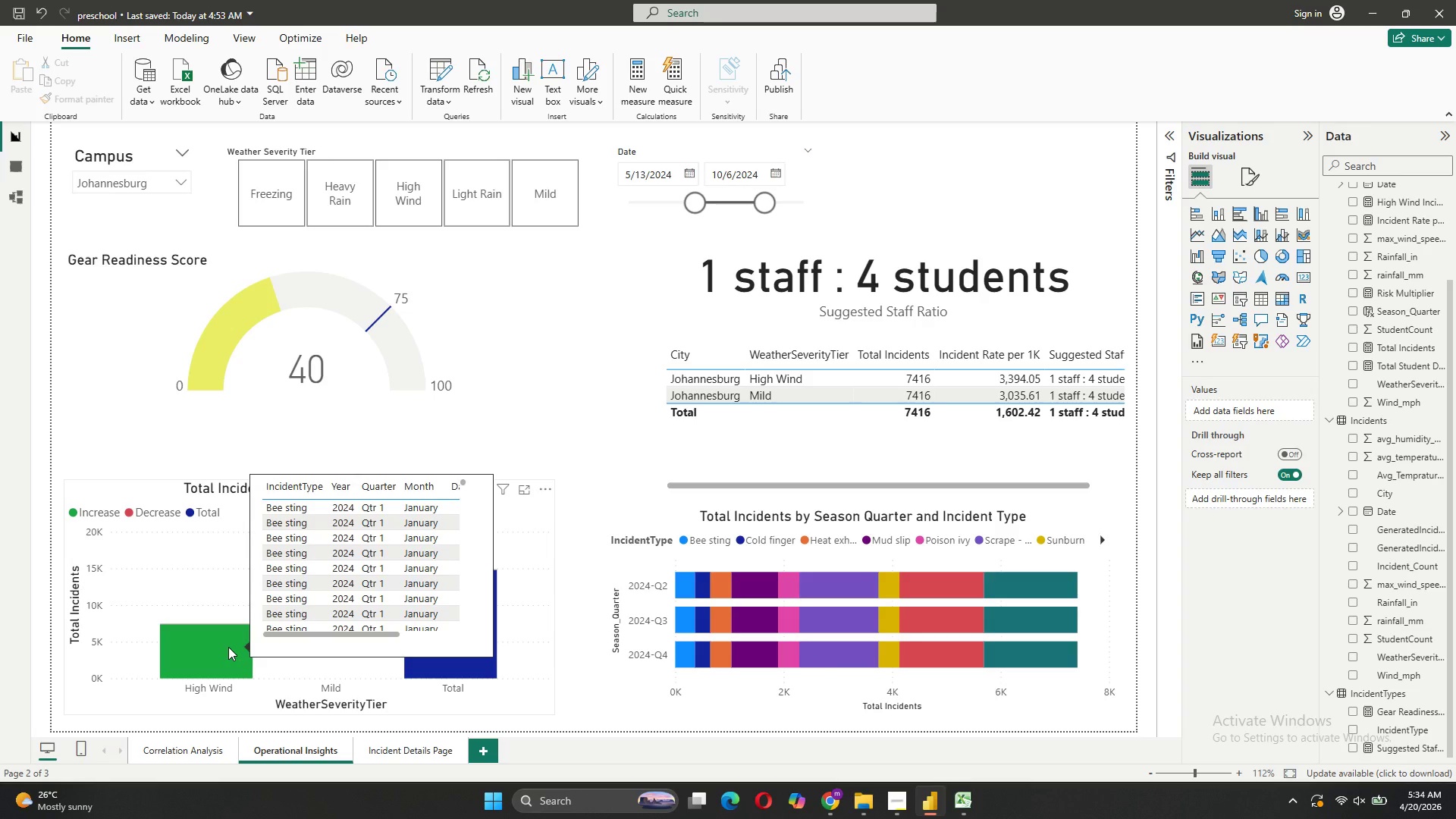 
key(Meta+Shift+S)
 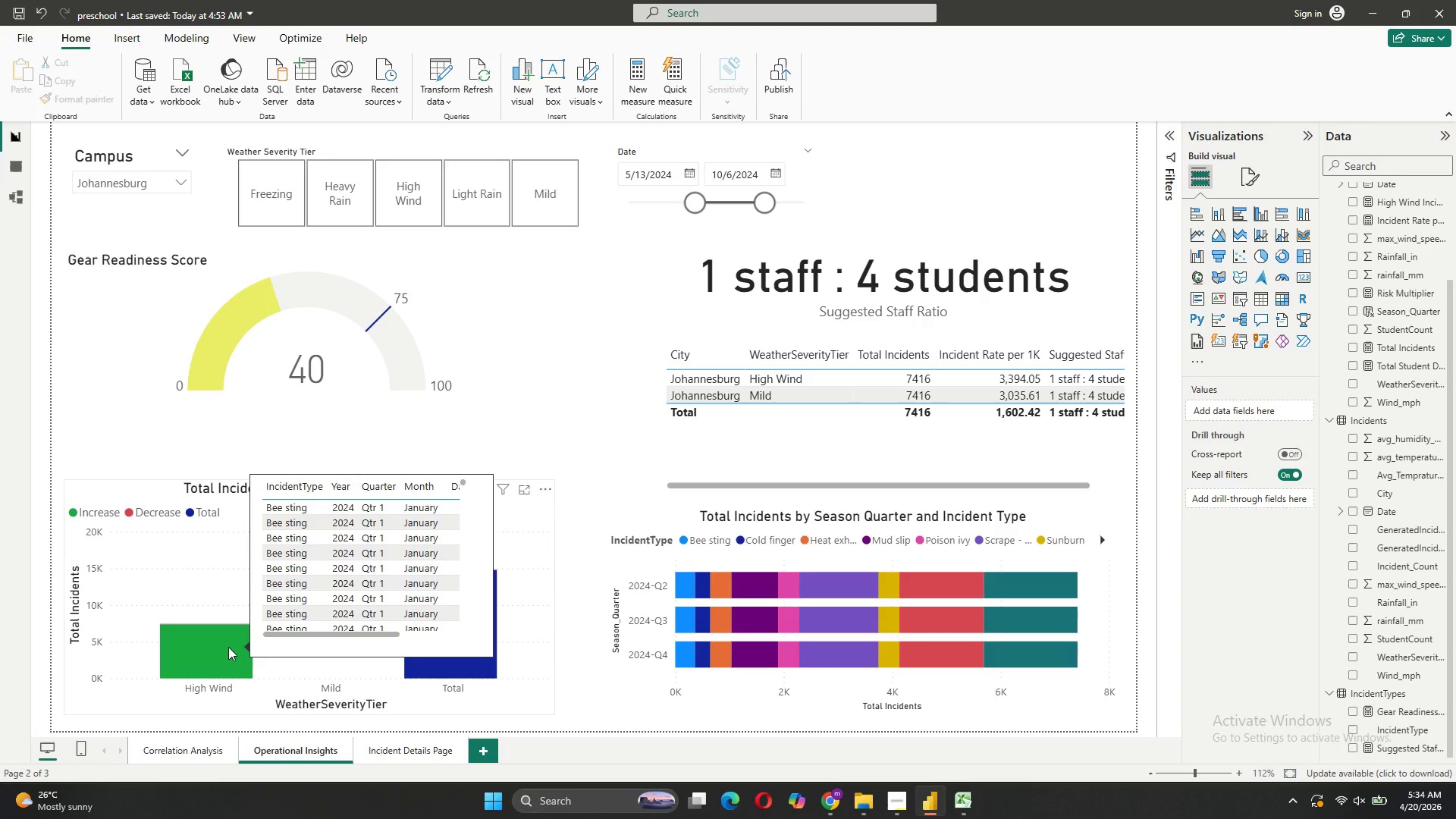 
key(Meta+Shift+ShiftLeft)
 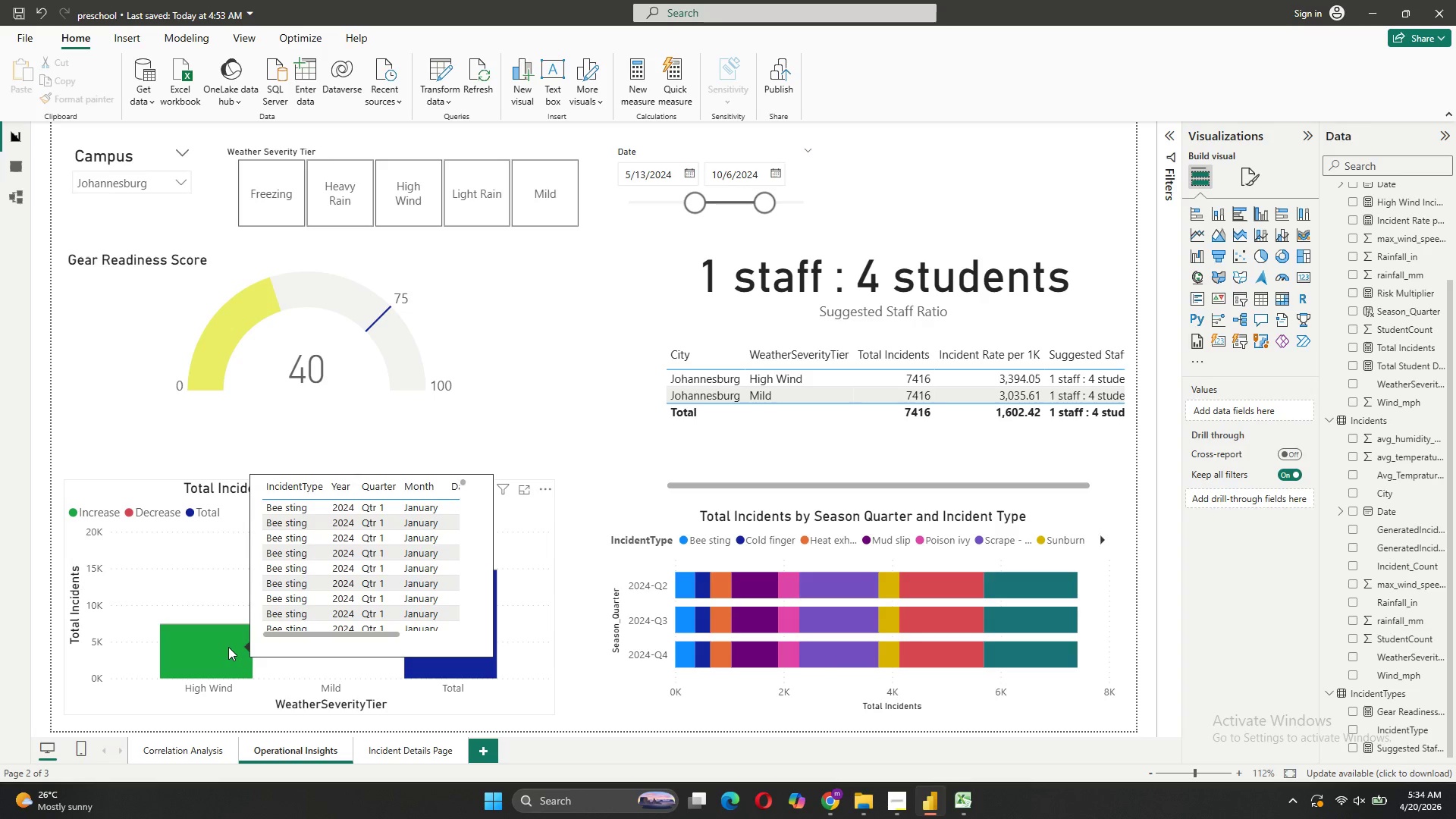 
key(Meta+Shift+ShiftLeft)
 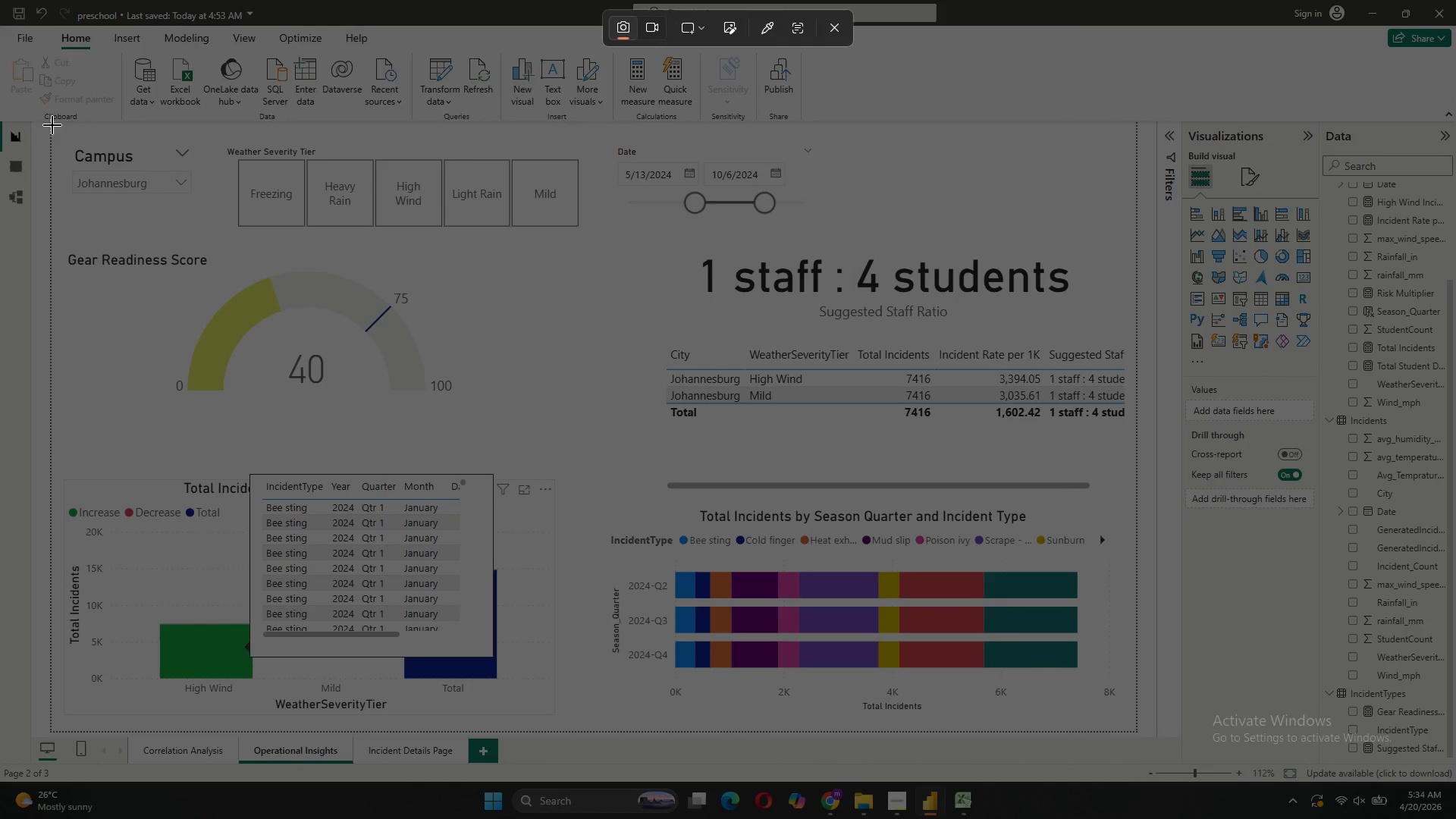 
left_click_drag(start_coordinate=[50, 121], to_coordinate=[1138, 733])
 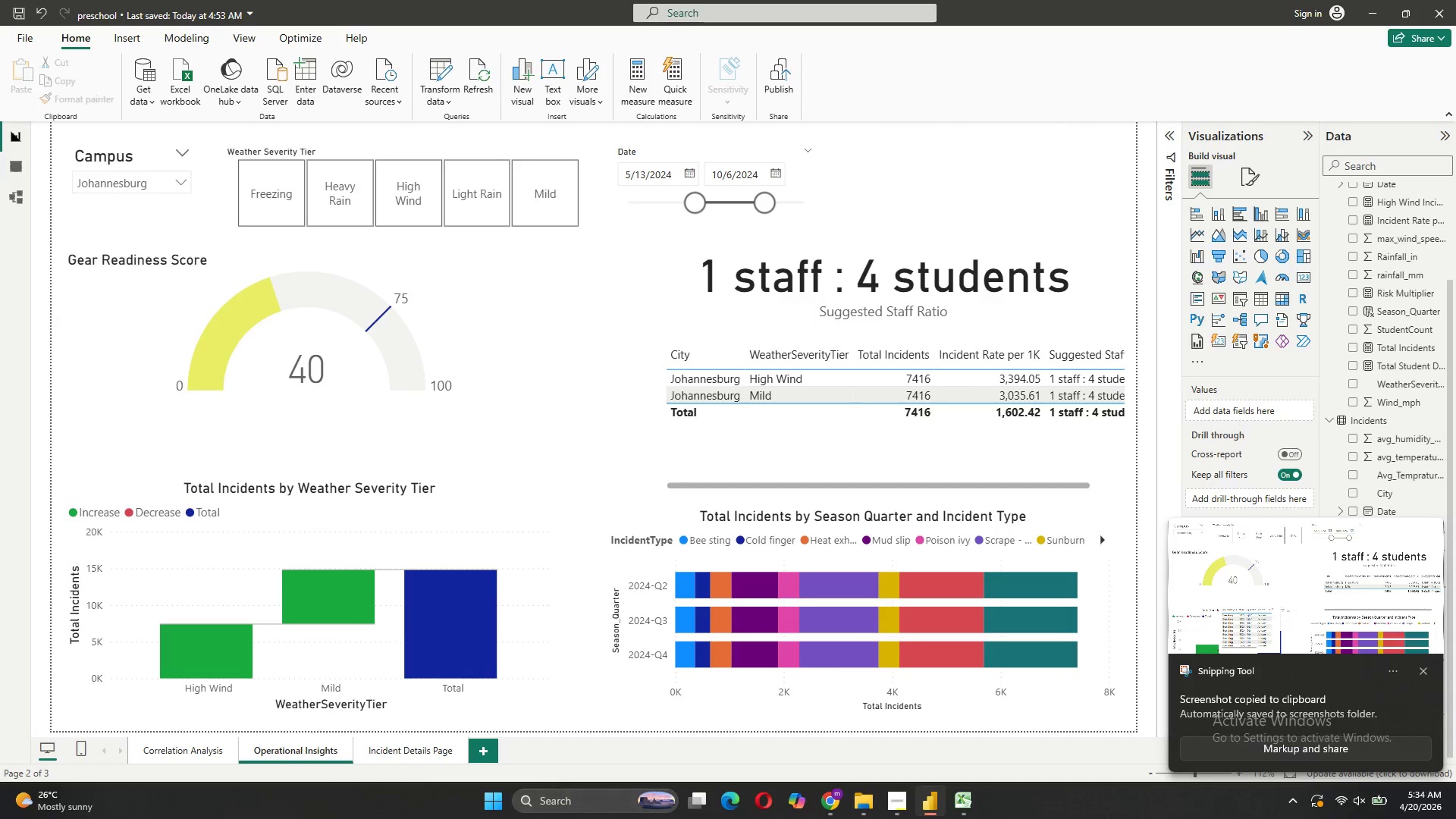 
left_click([406, 746])
 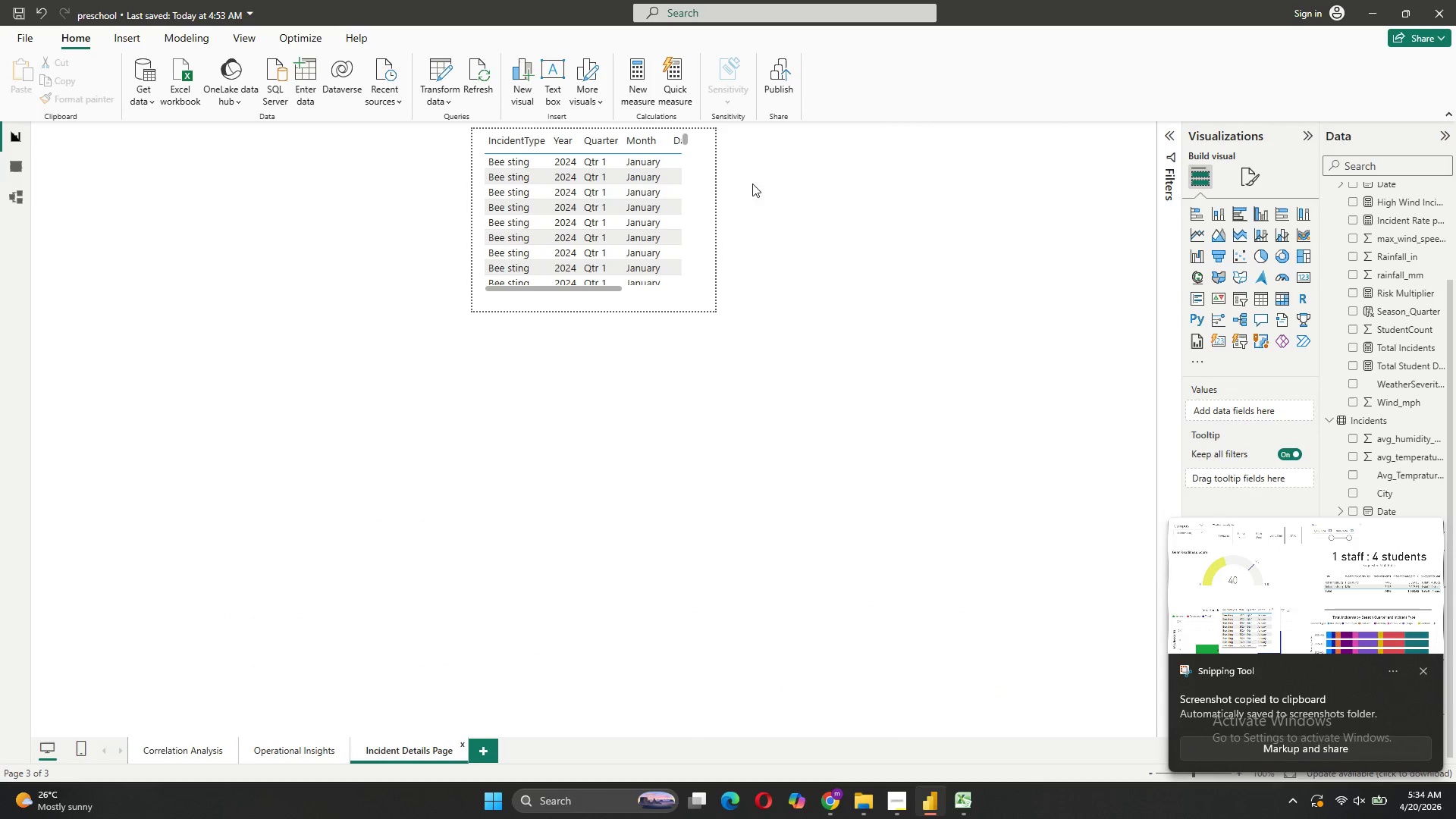 
left_click_drag(start_coordinate=[695, 194], to_coordinate=[705, 252])
 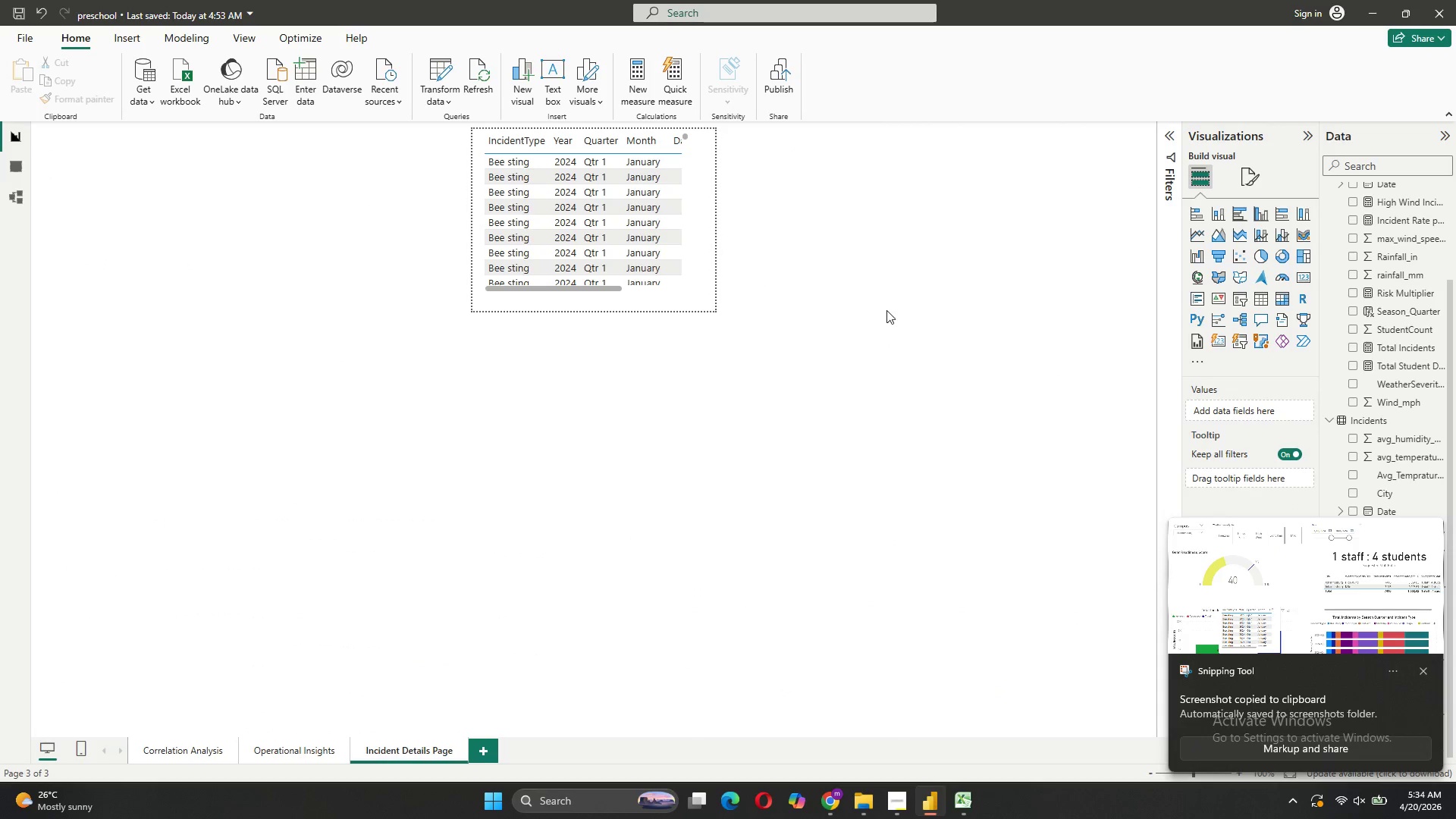 
left_click([886, 310])
 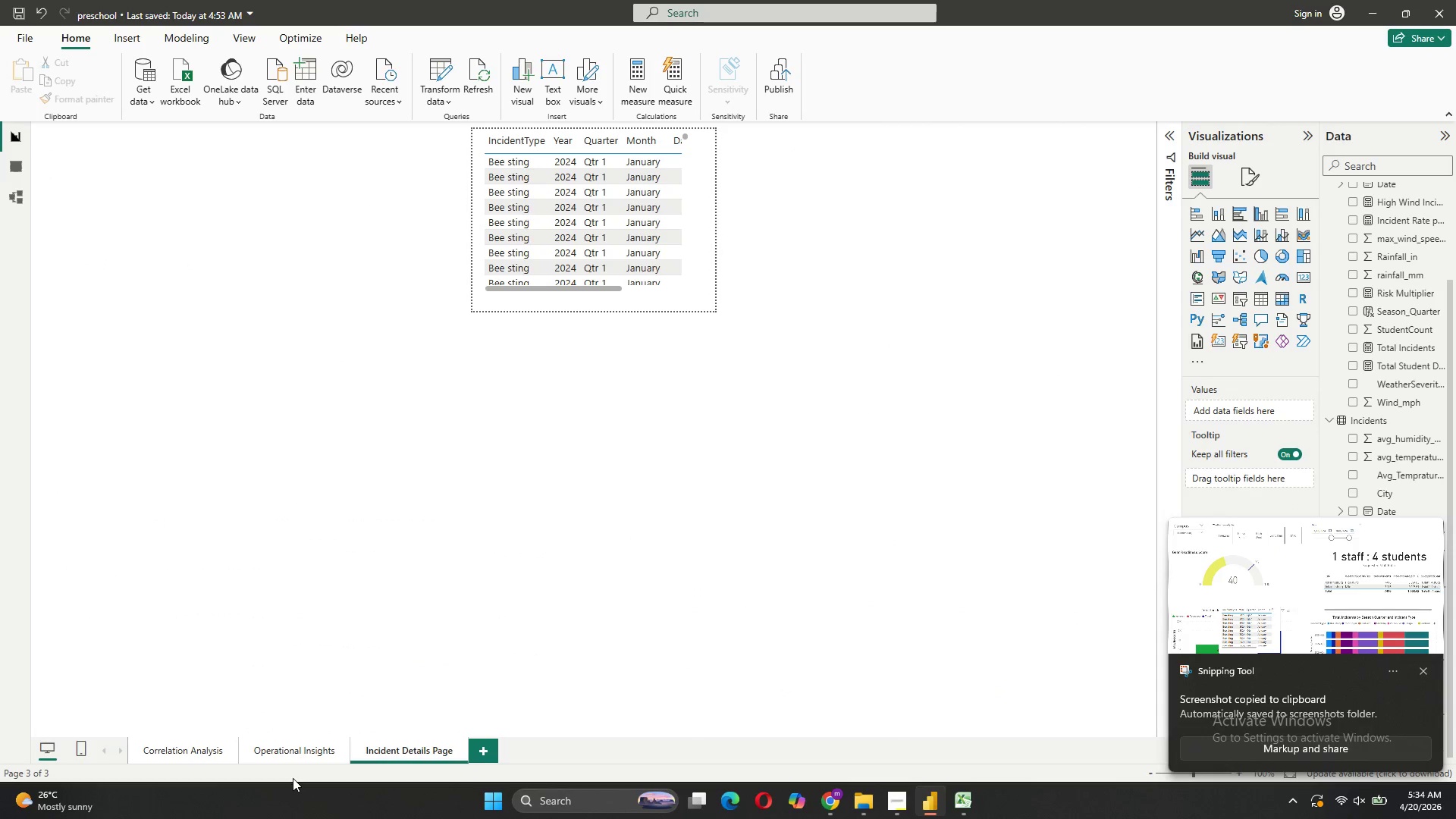 
left_click([290, 755])
 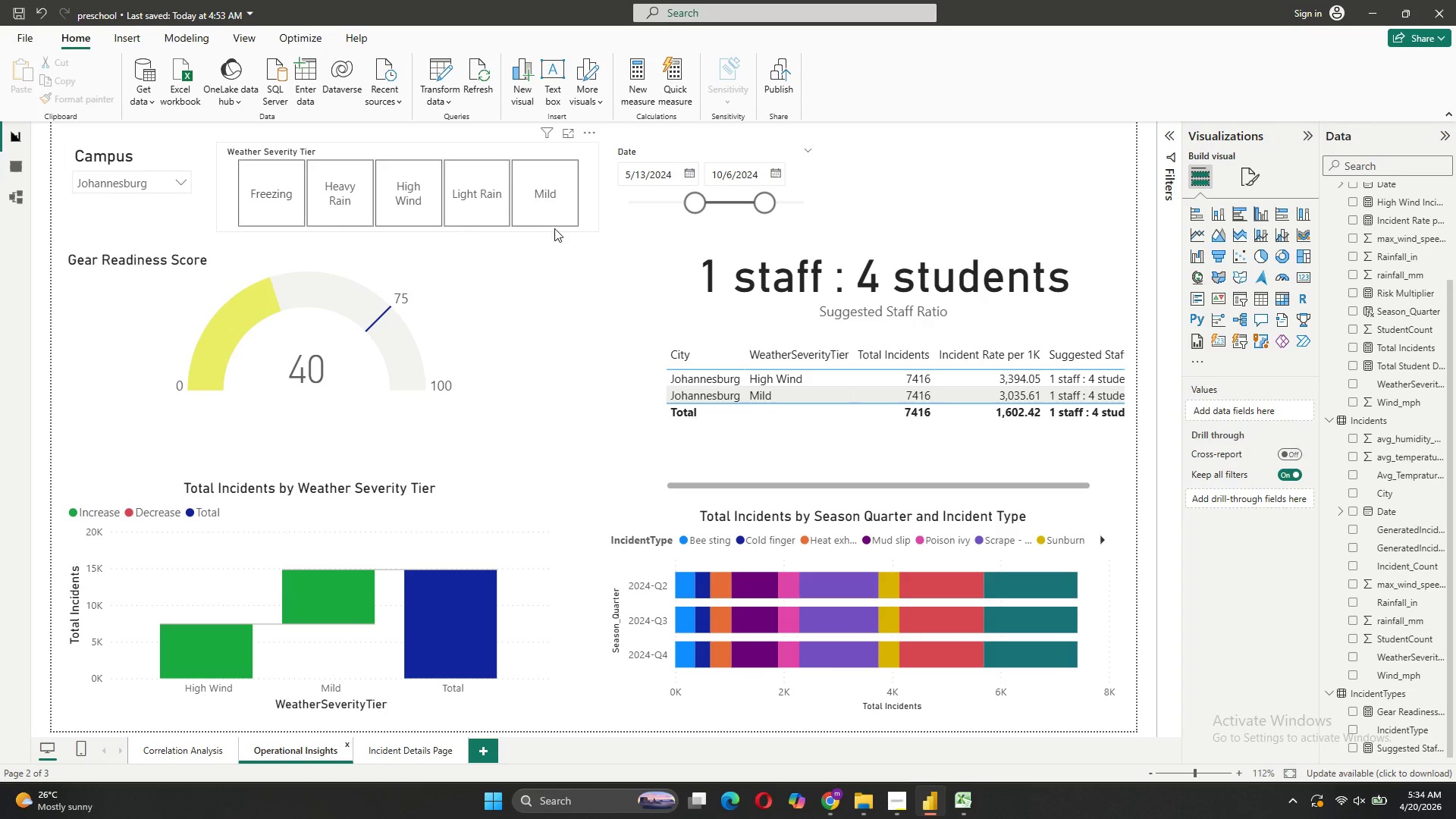 
left_click([184, 171])
 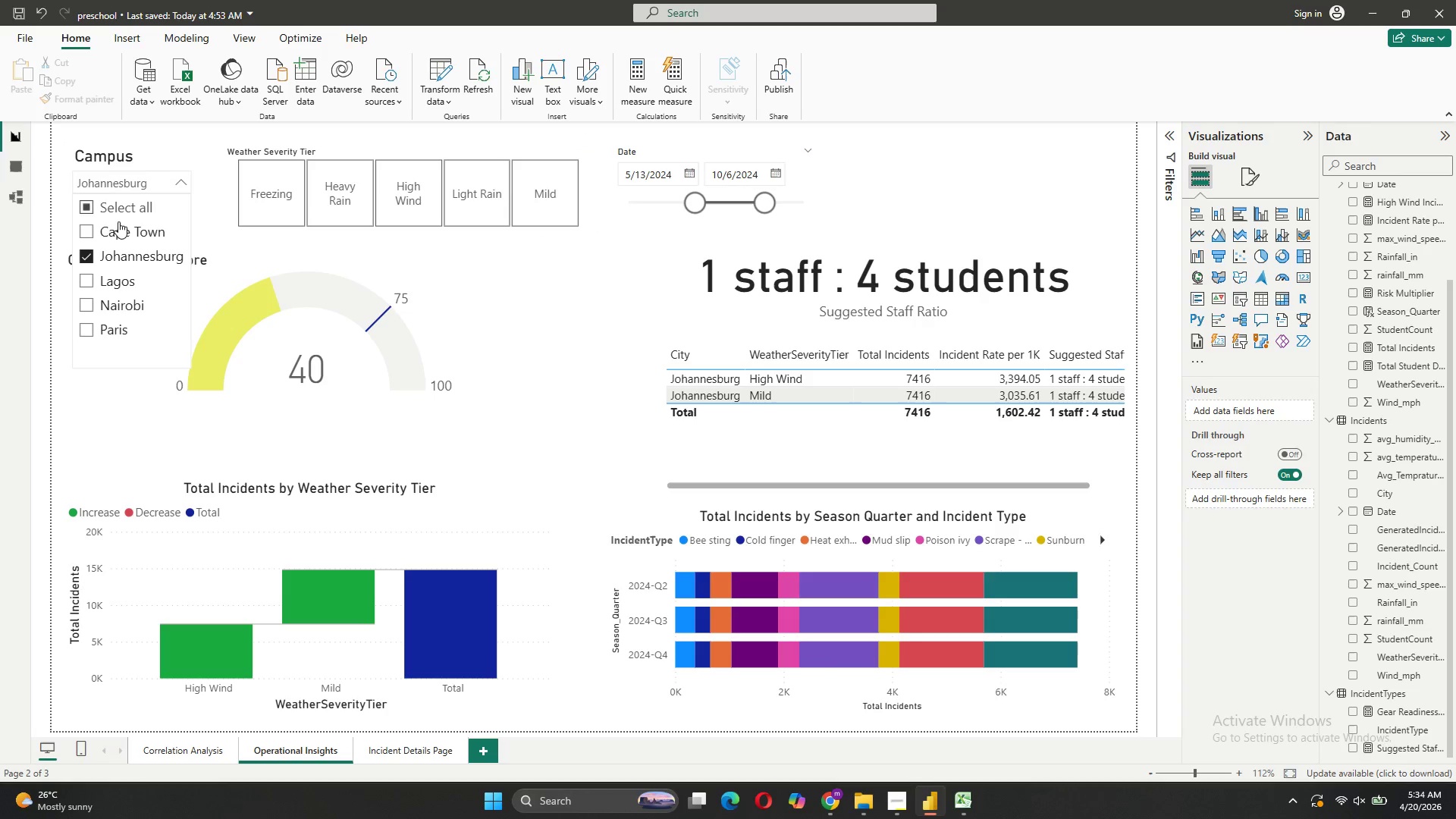 
left_click([115, 212])
 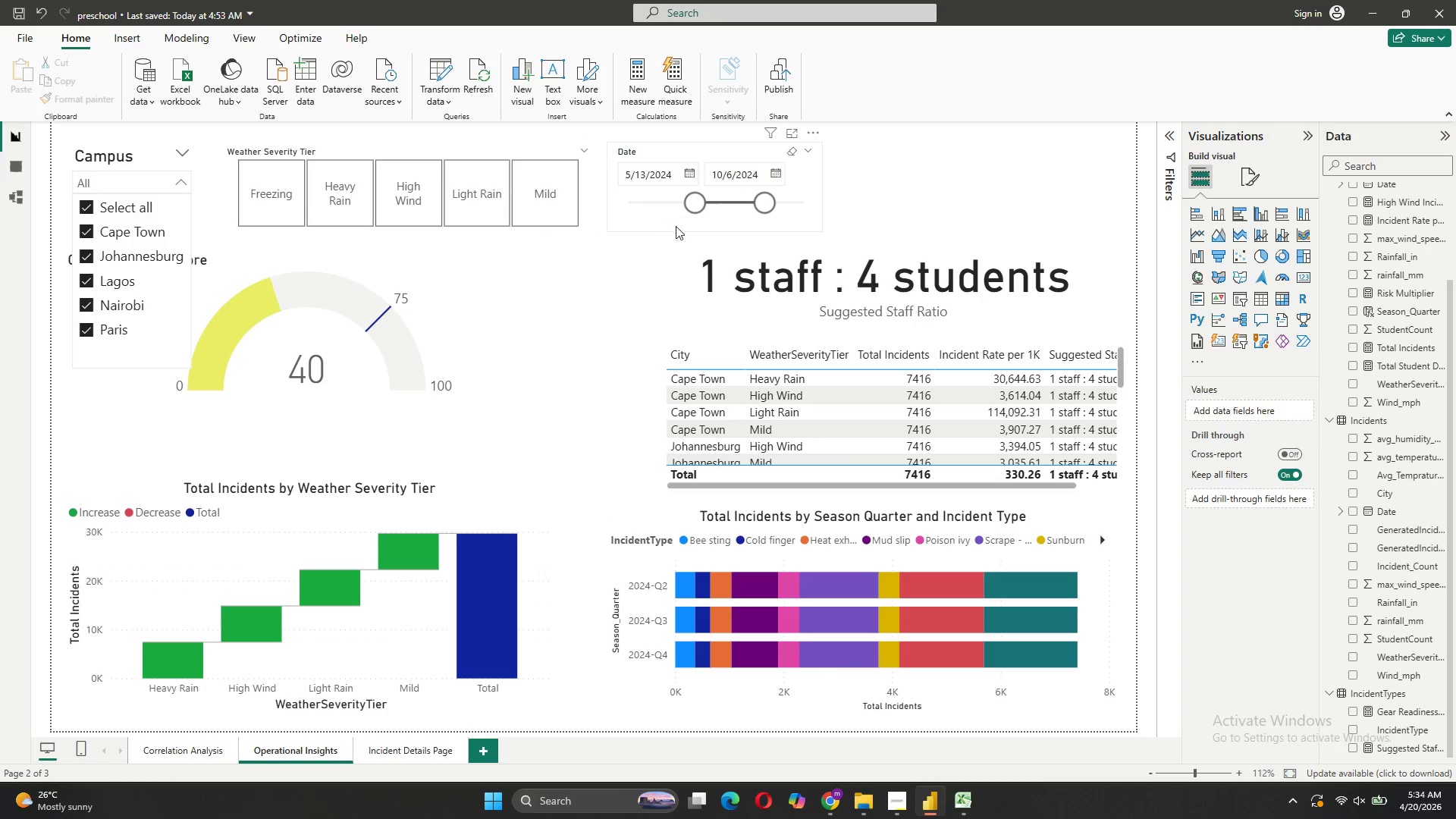 
left_click_drag(start_coordinate=[689, 199], to_coordinate=[613, 206])
 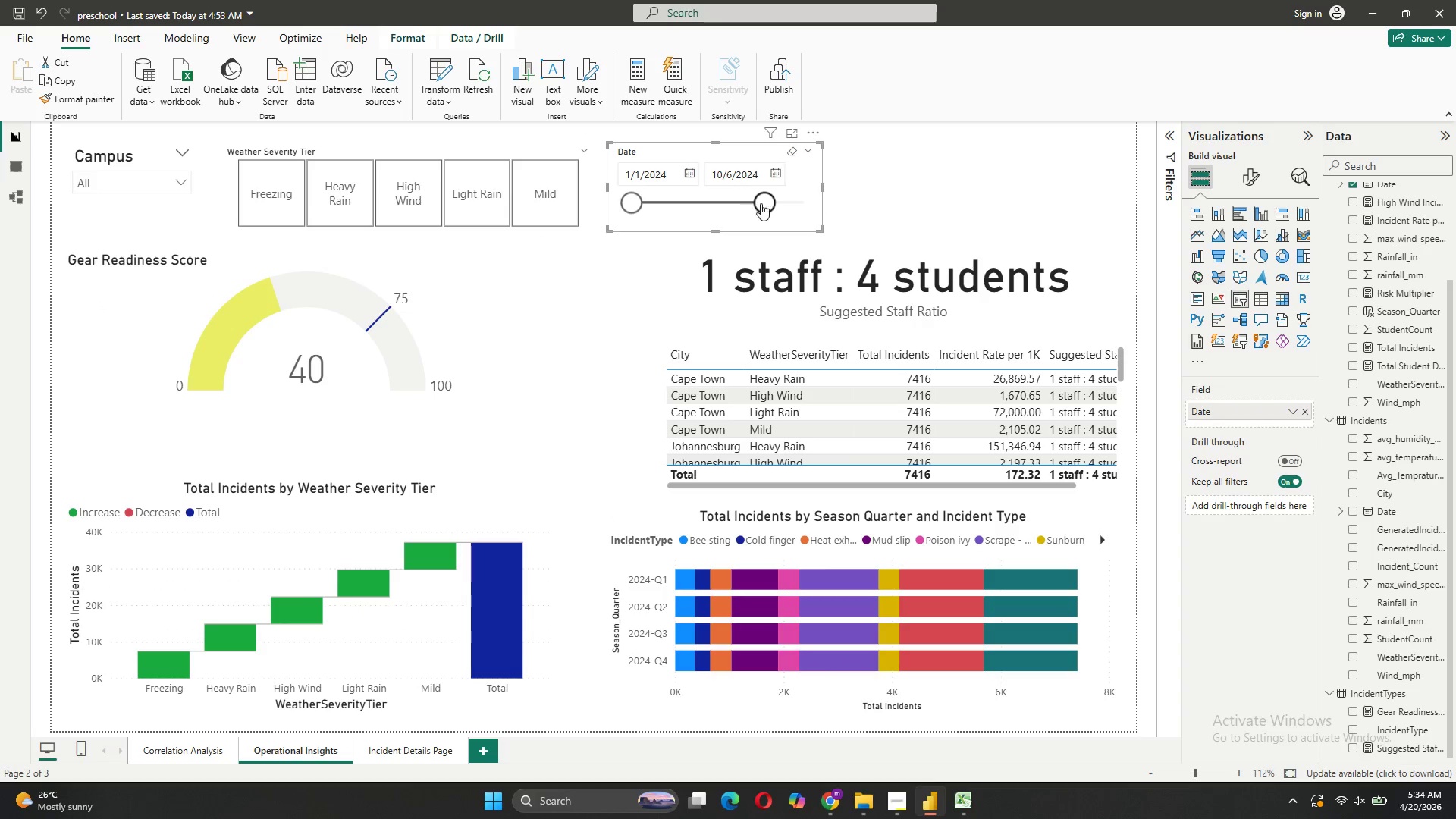 
left_click_drag(start_coordinate=[761, 203], to_coordinate=[873, 228])
 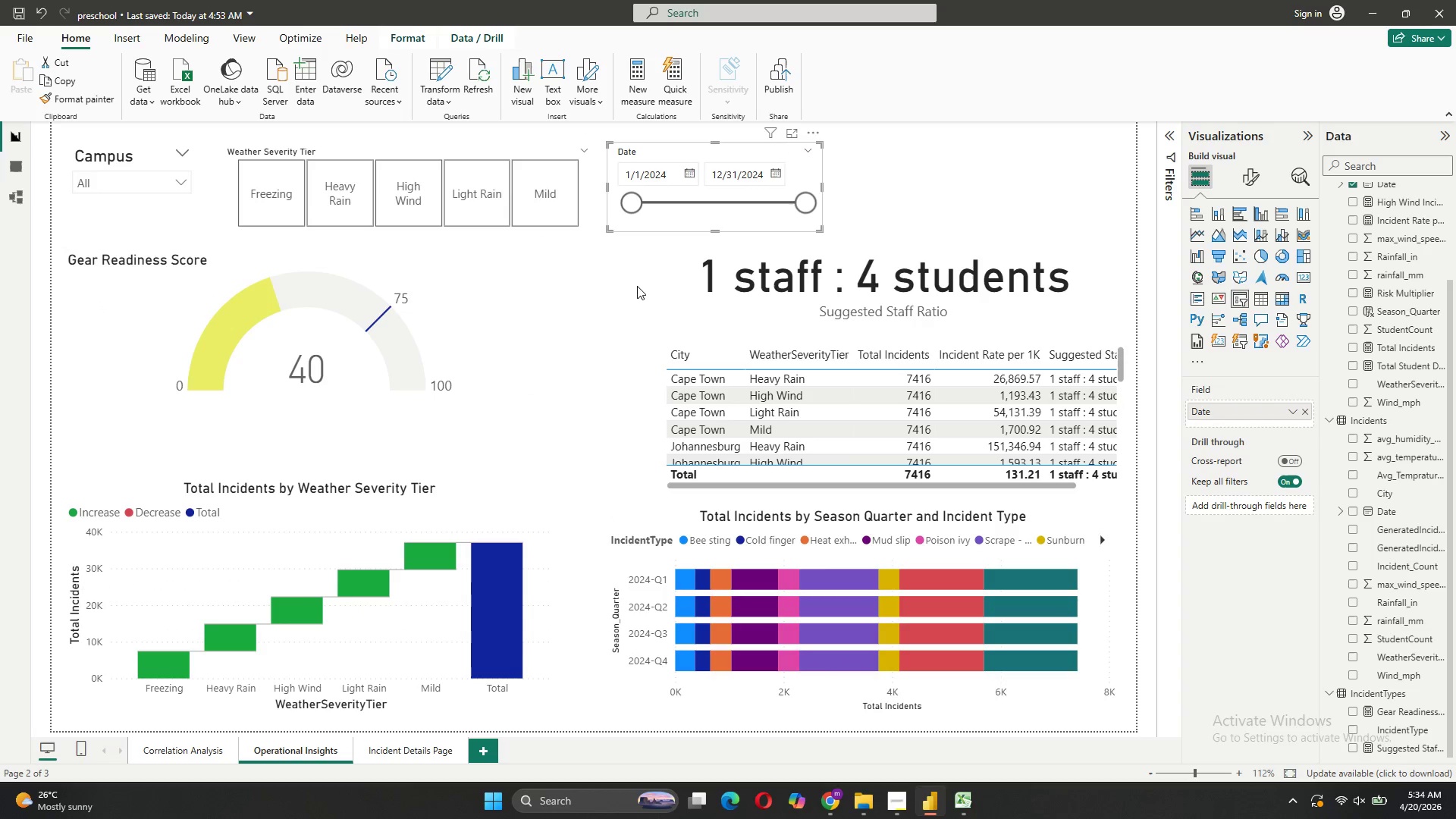 
left_click([615, 278])
 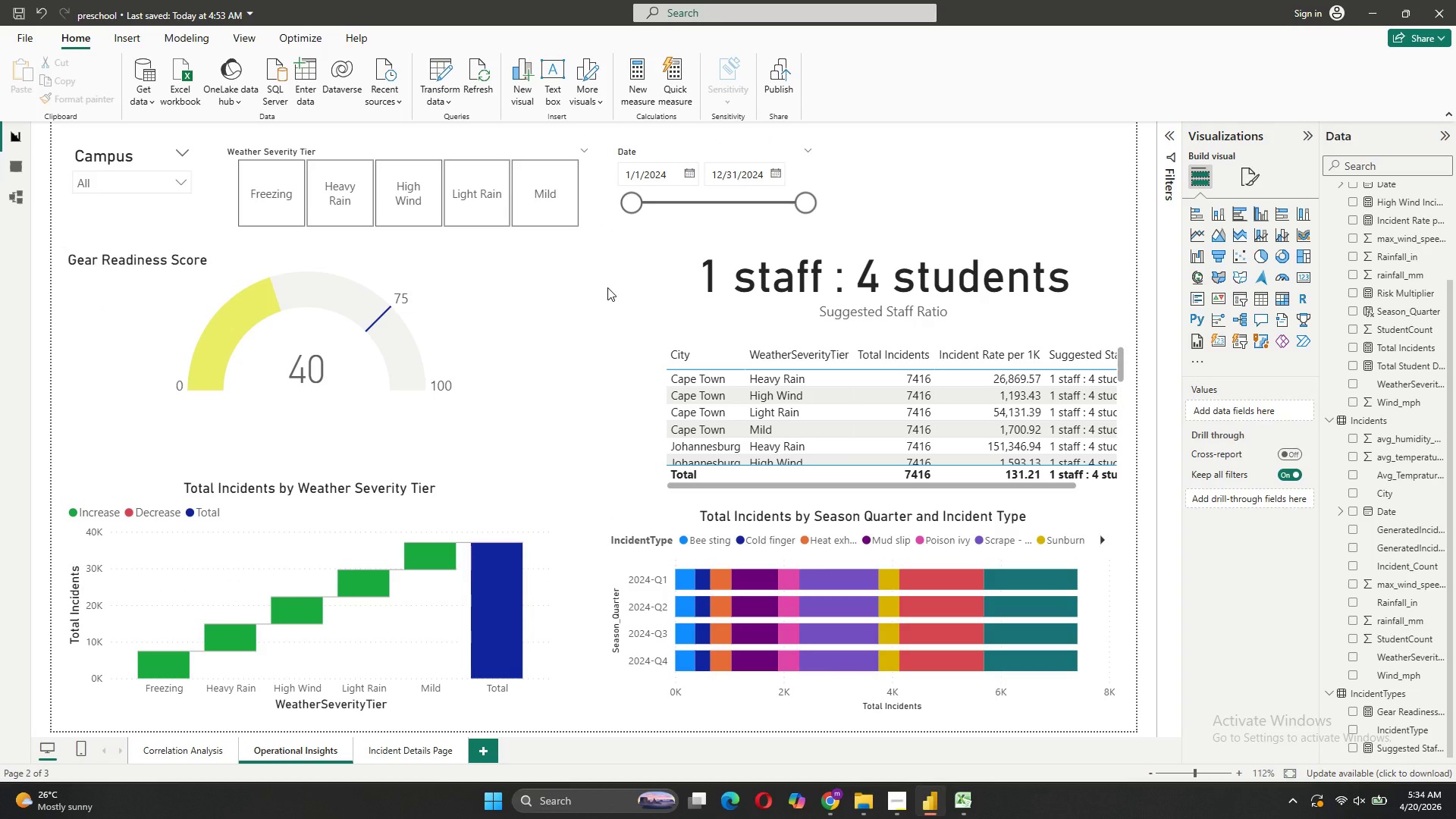 
key(Meta+Shift+S)
 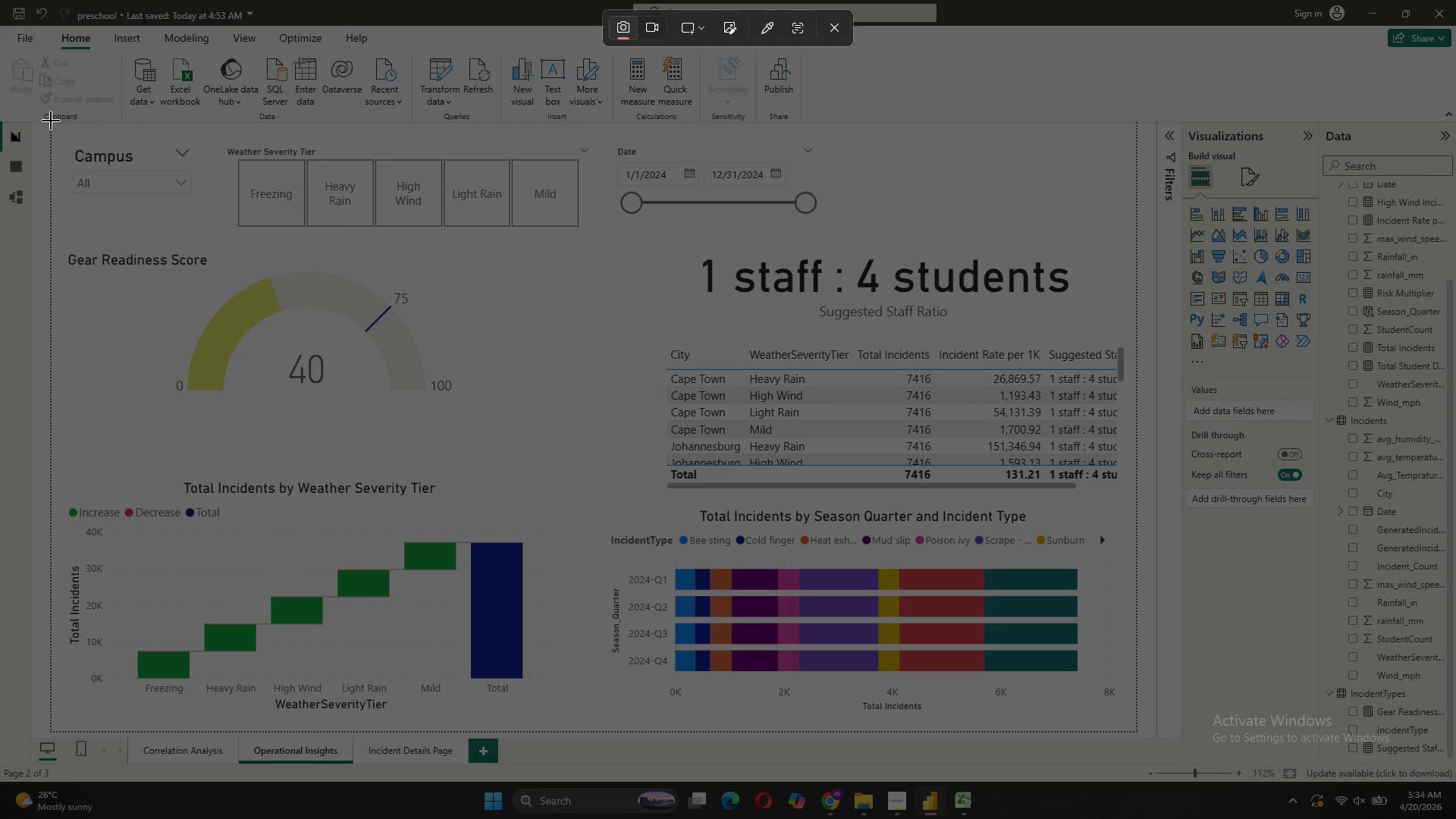 
wait(5.44)
 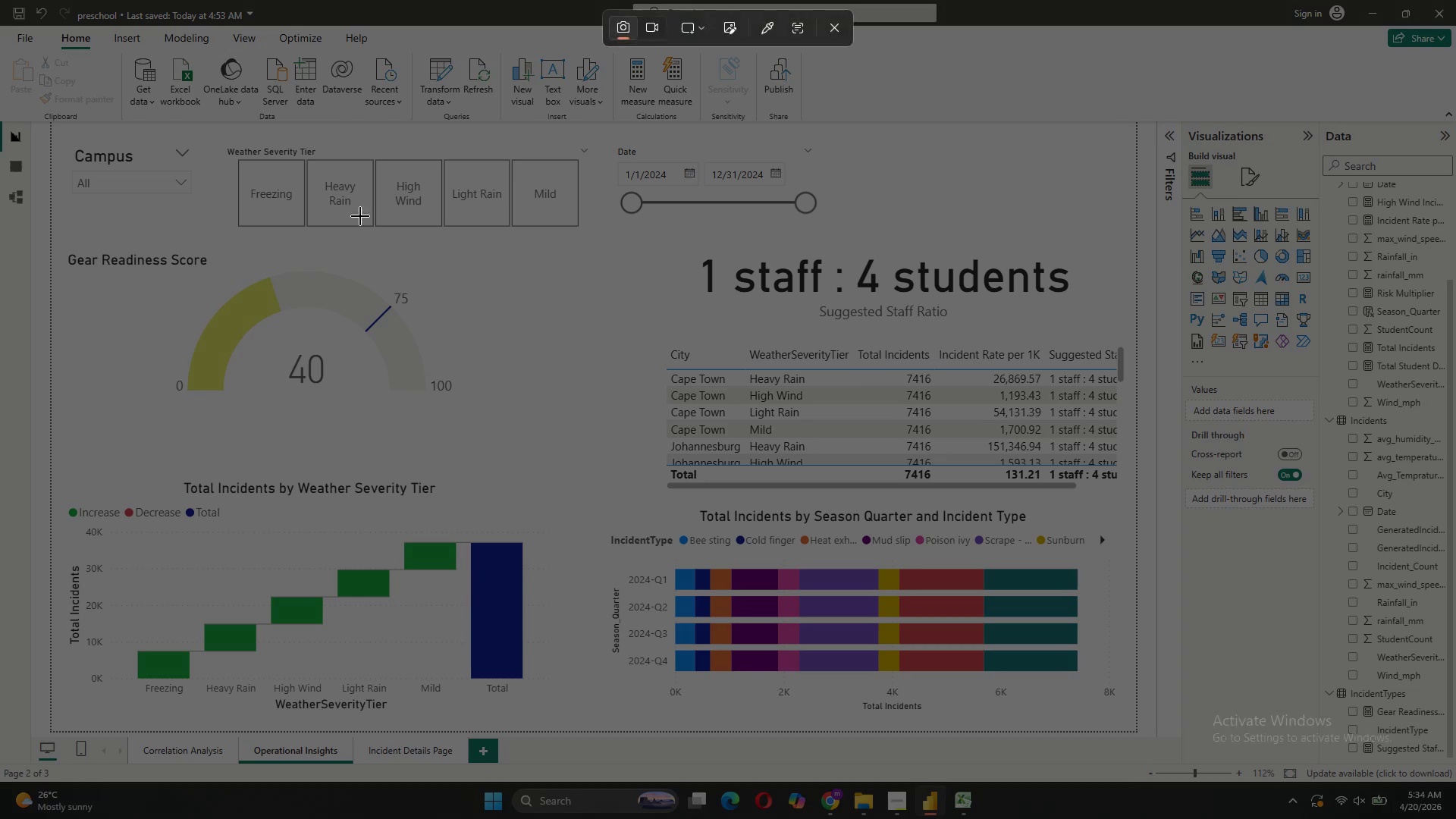 
left_click_drag(start_coordinate=[51, 120], to_coordinate=[1138, 732])